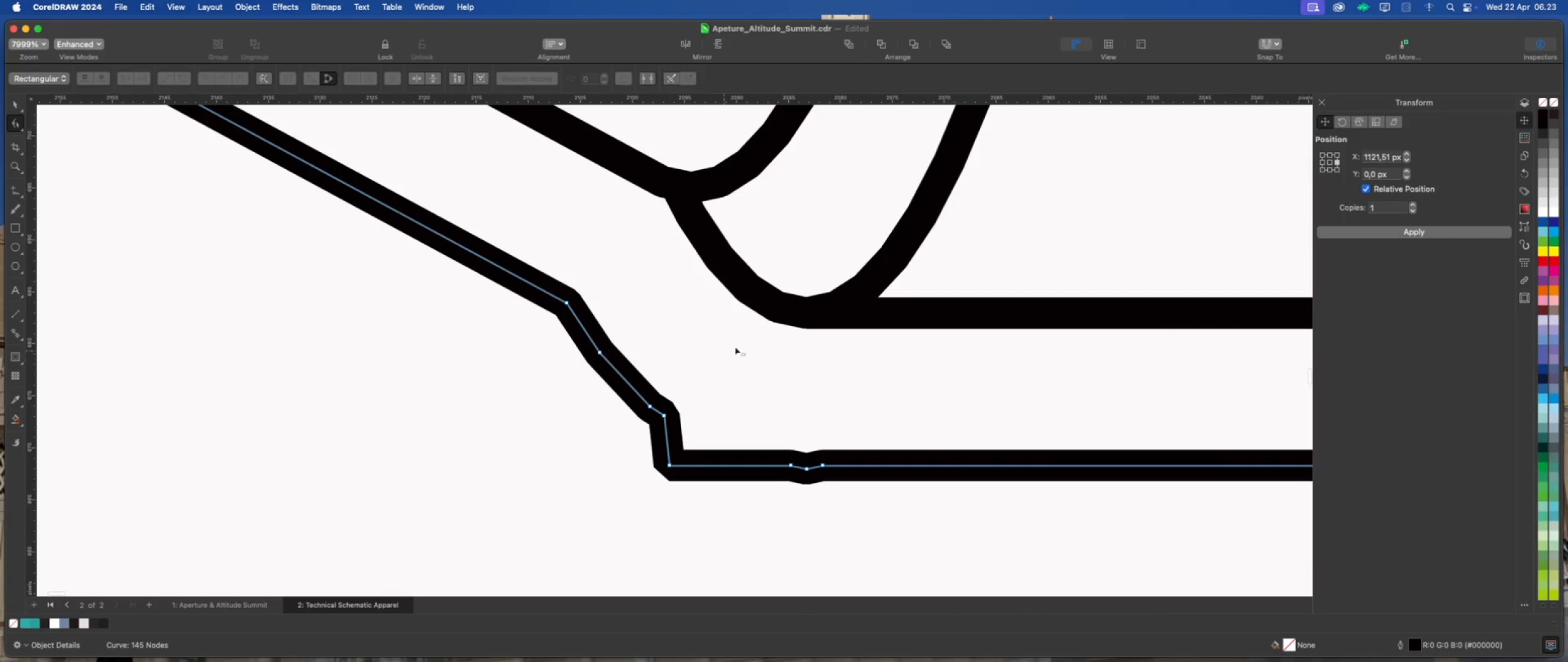 
left_click_drag(start_coordinate=[748, 338], to_coordinate=[577, 424])
 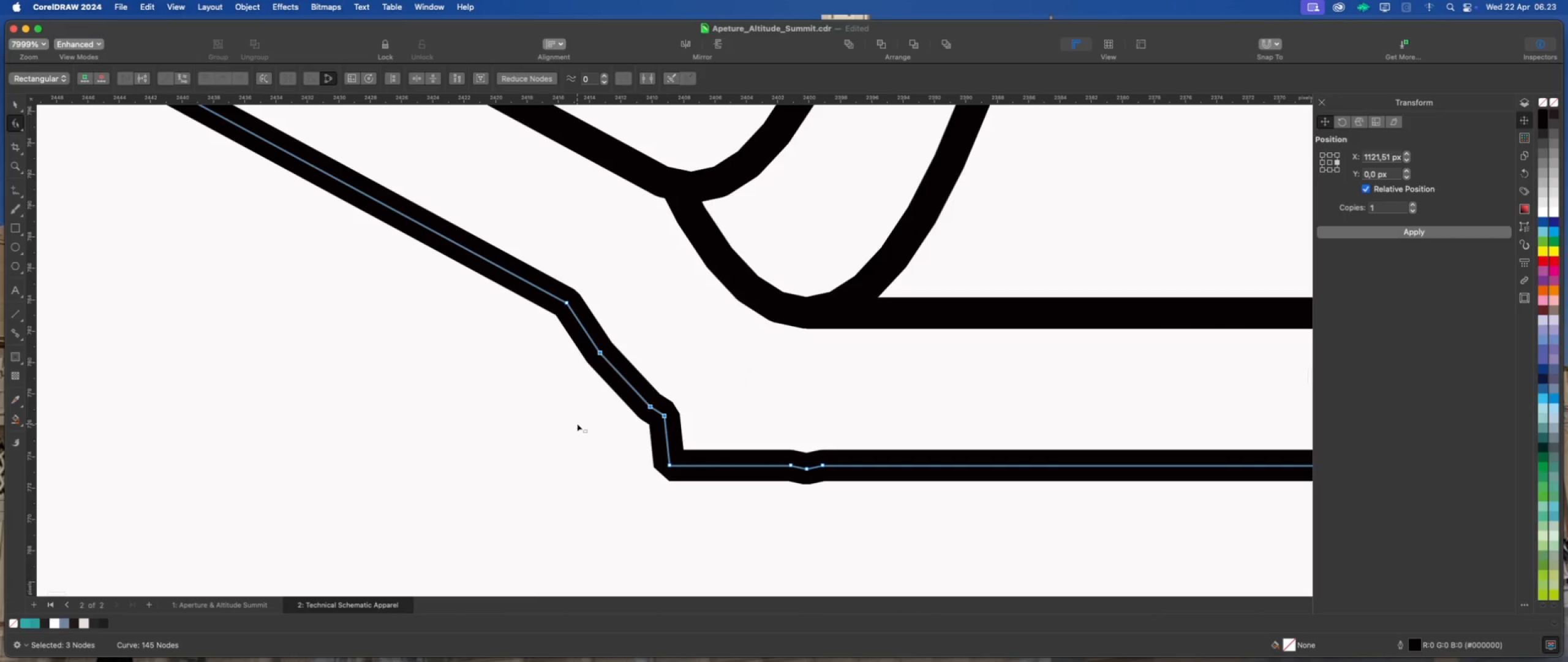 
key(Delete)
 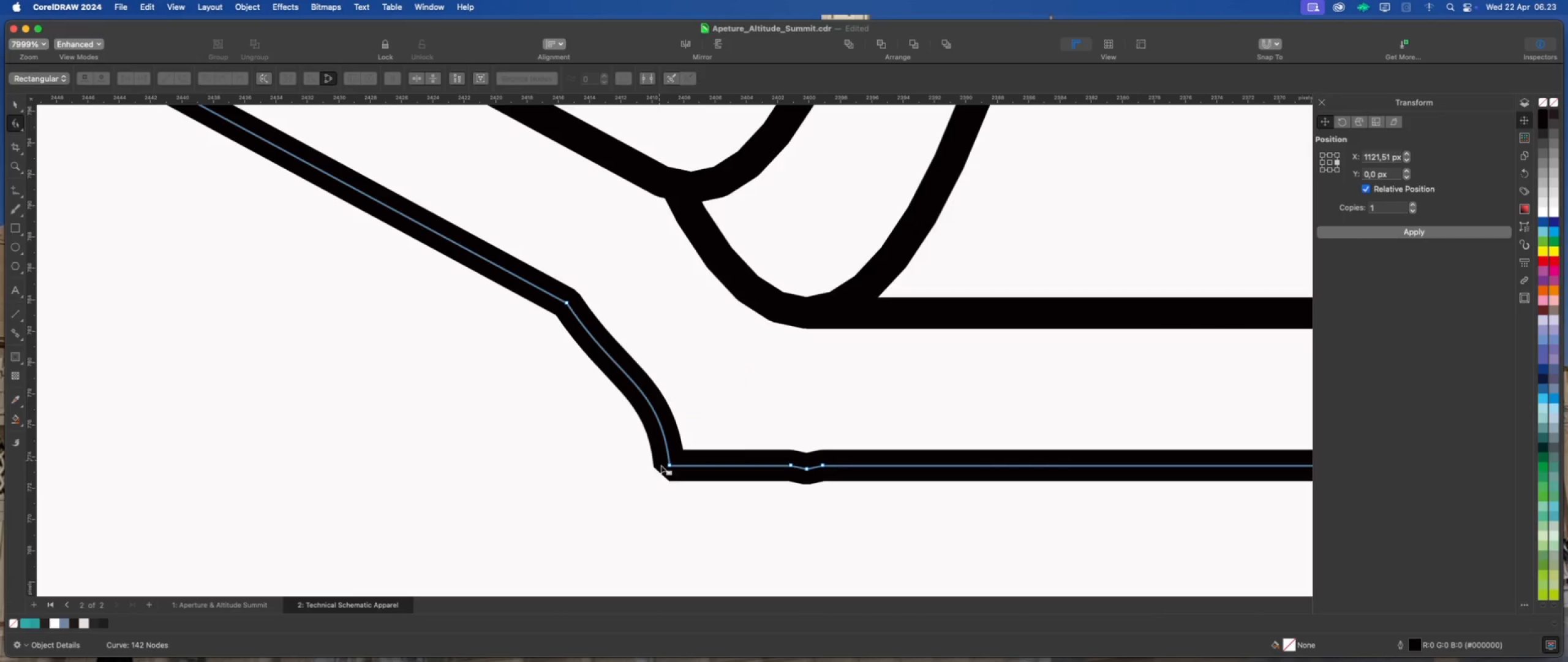 
left_click([668, 466])
 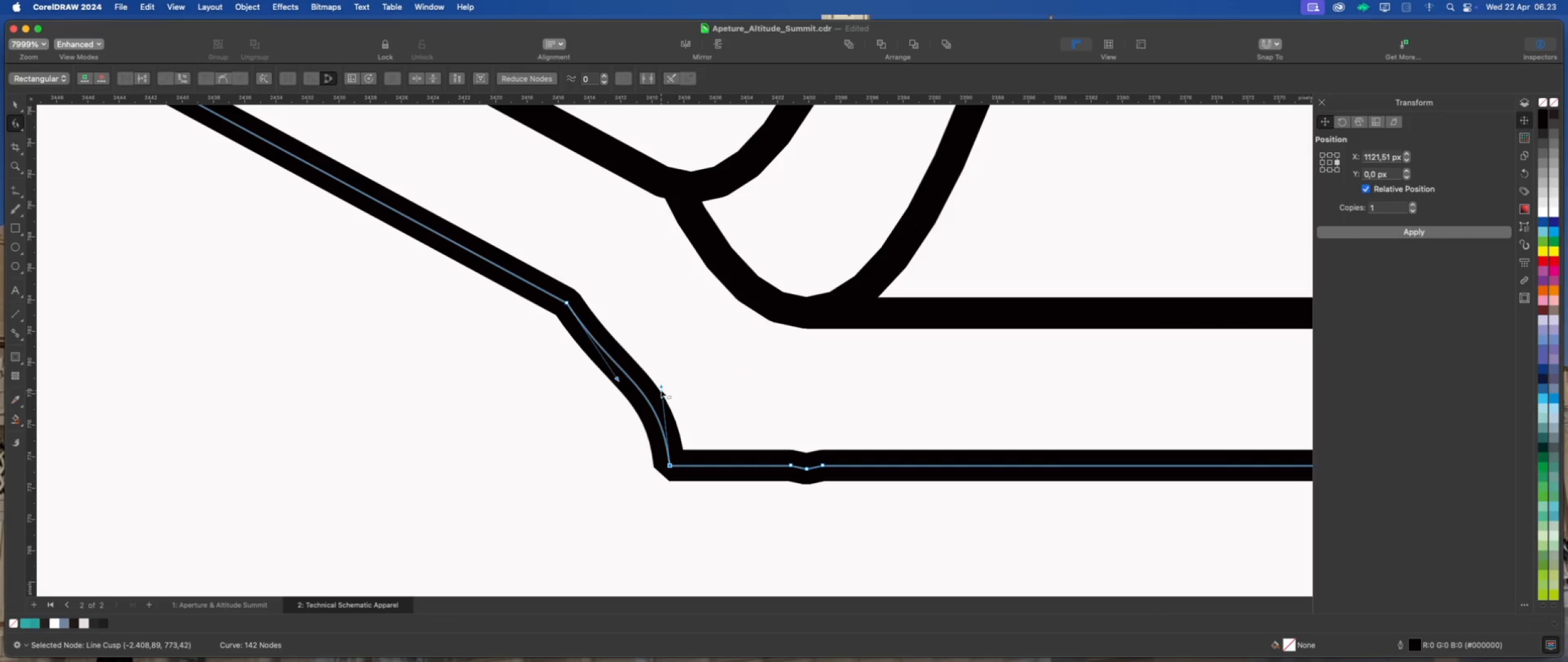 
left_click_drag(start_coordinate=[662, 387], to_coordinate=[614, 417])
 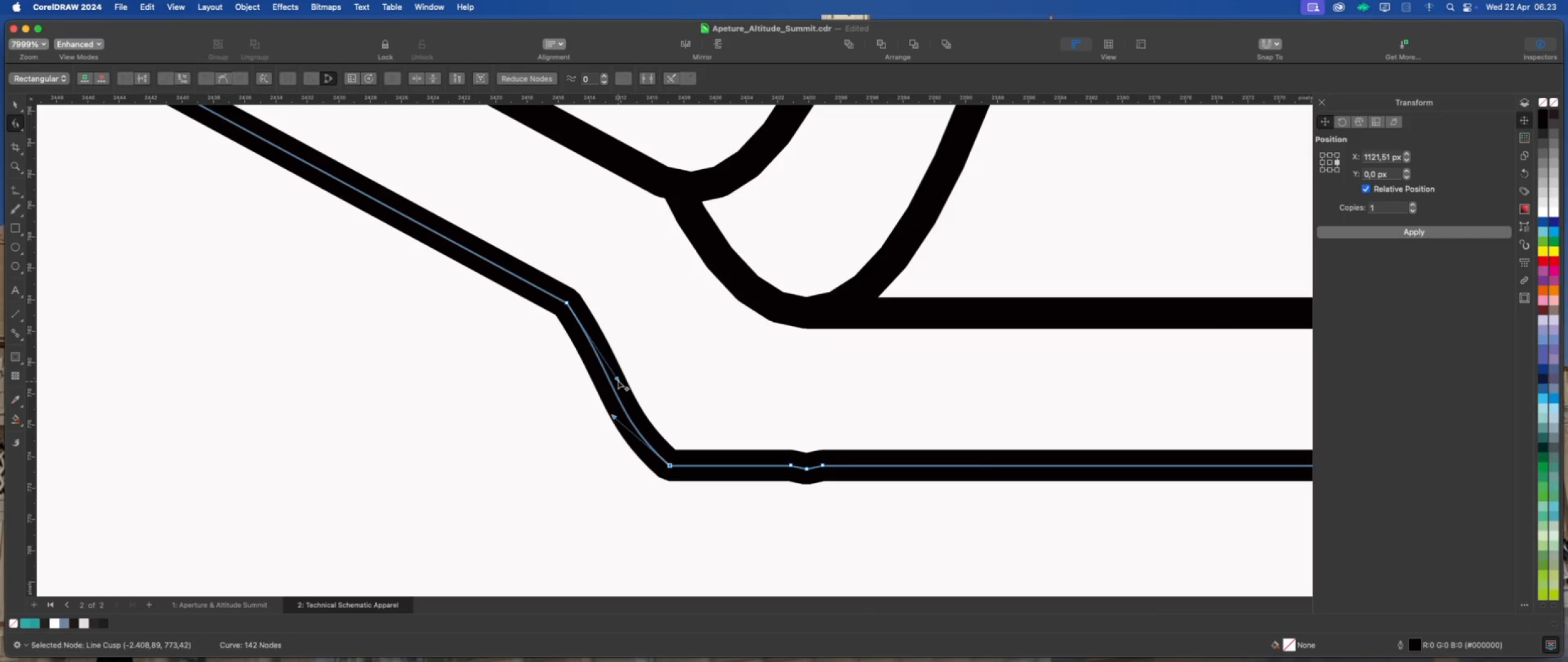 
left_click_drag(start_coordinate=[618, 381], to_coordinate=[592, 382])
 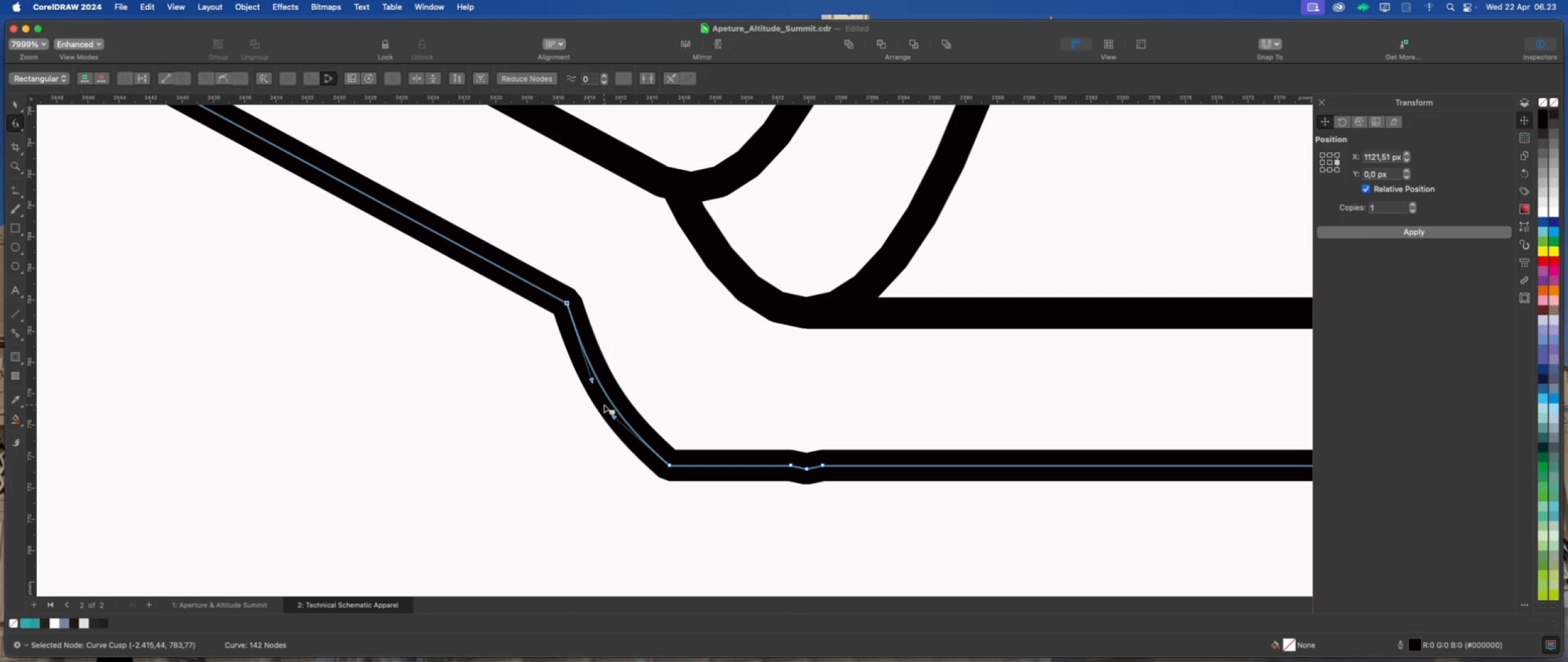 
left_click_drag(start_coordinate=[609, 416], to_coordinate=[603, 419])
 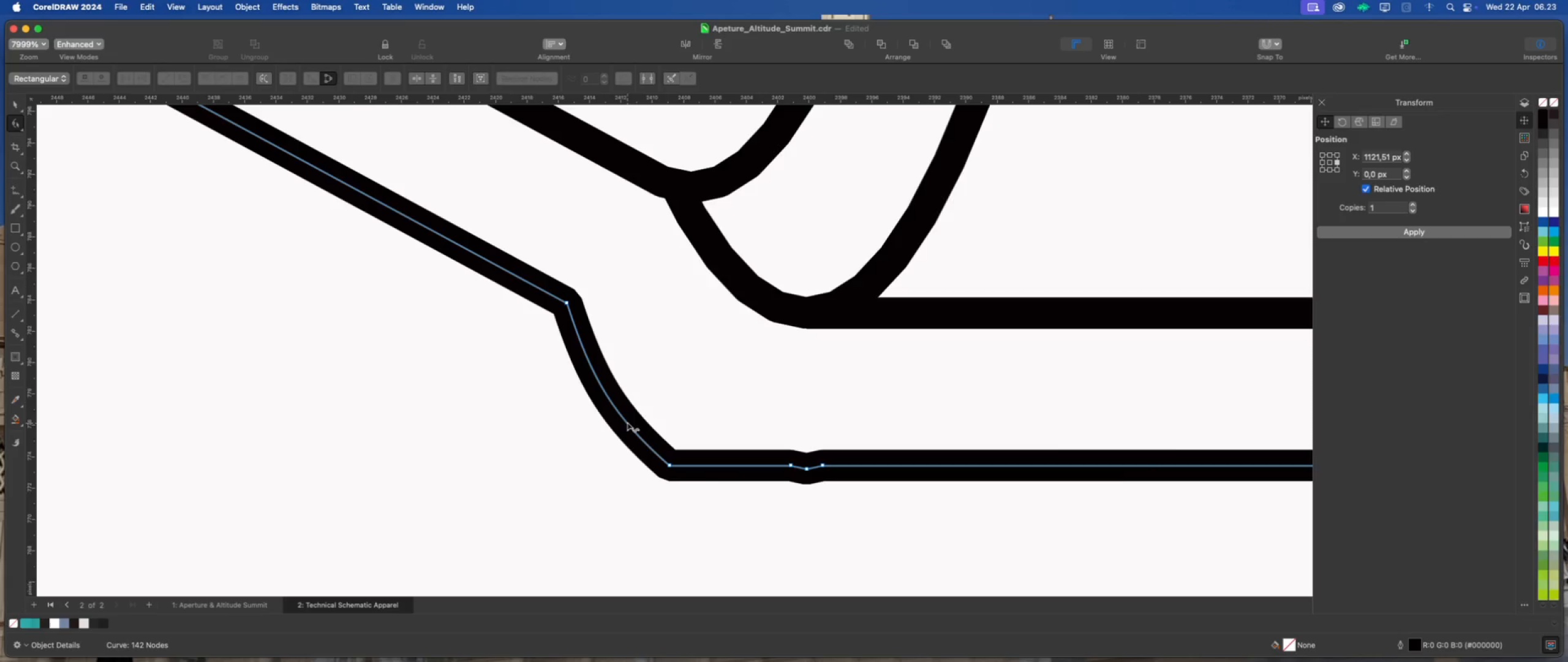 
left_click_drag(start_coordinate=[691, 400], to_coordinate=[741, 472])
 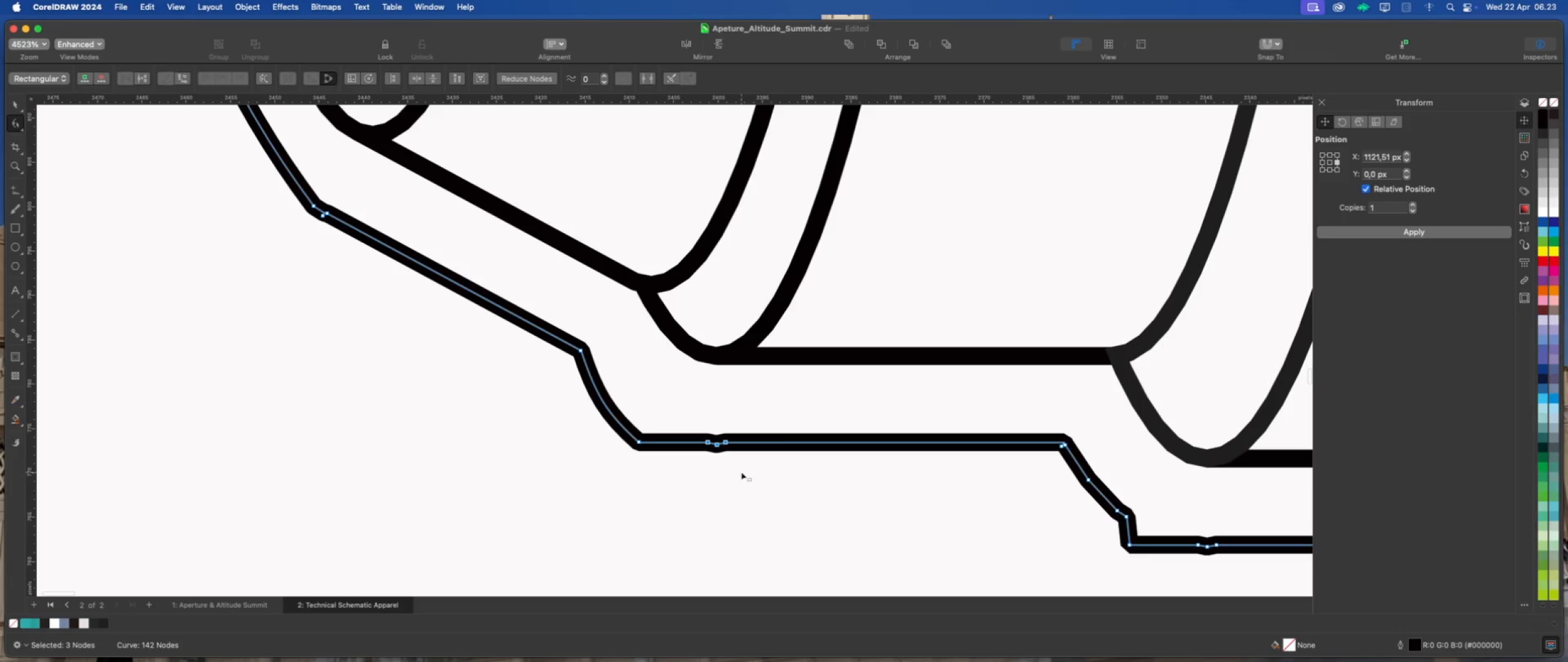 
scroll: coordinate [706, 454], scroll_direction: down, amount: 3.0
 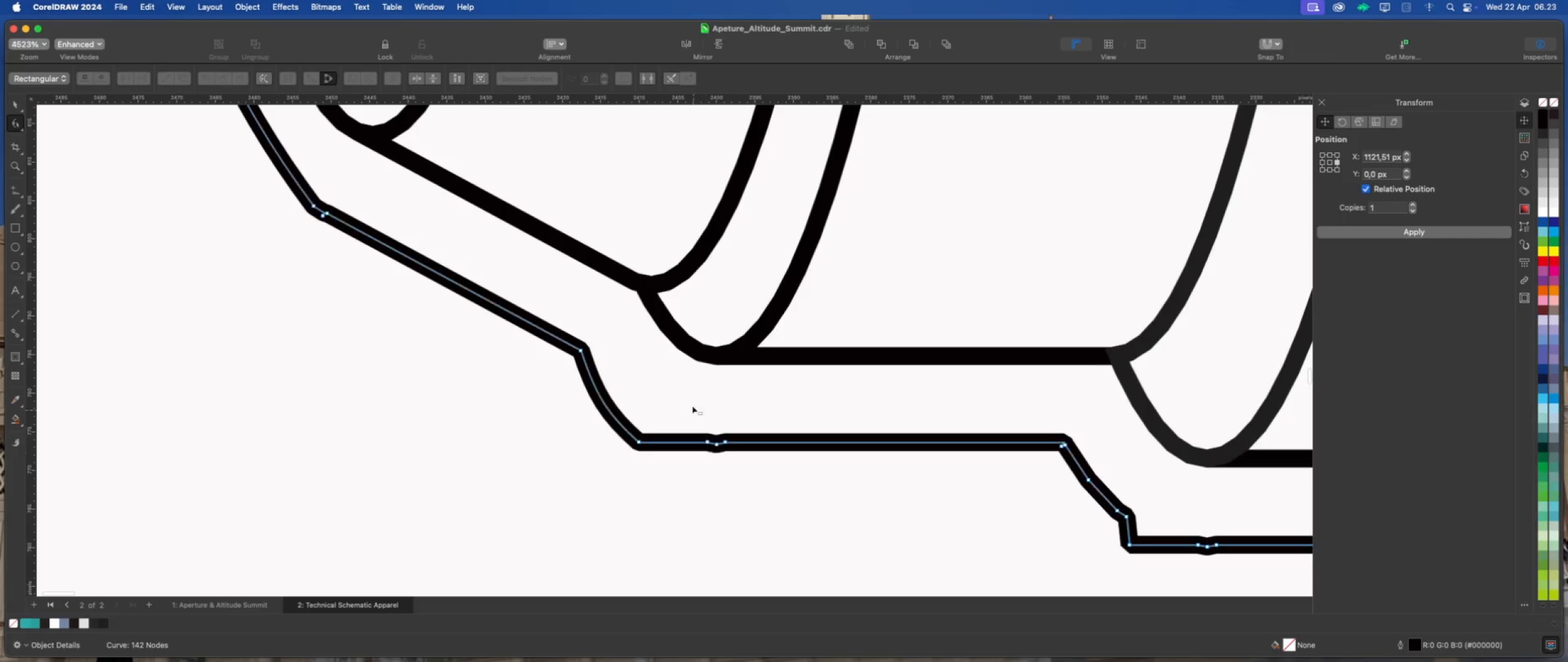 
key(Delete)
 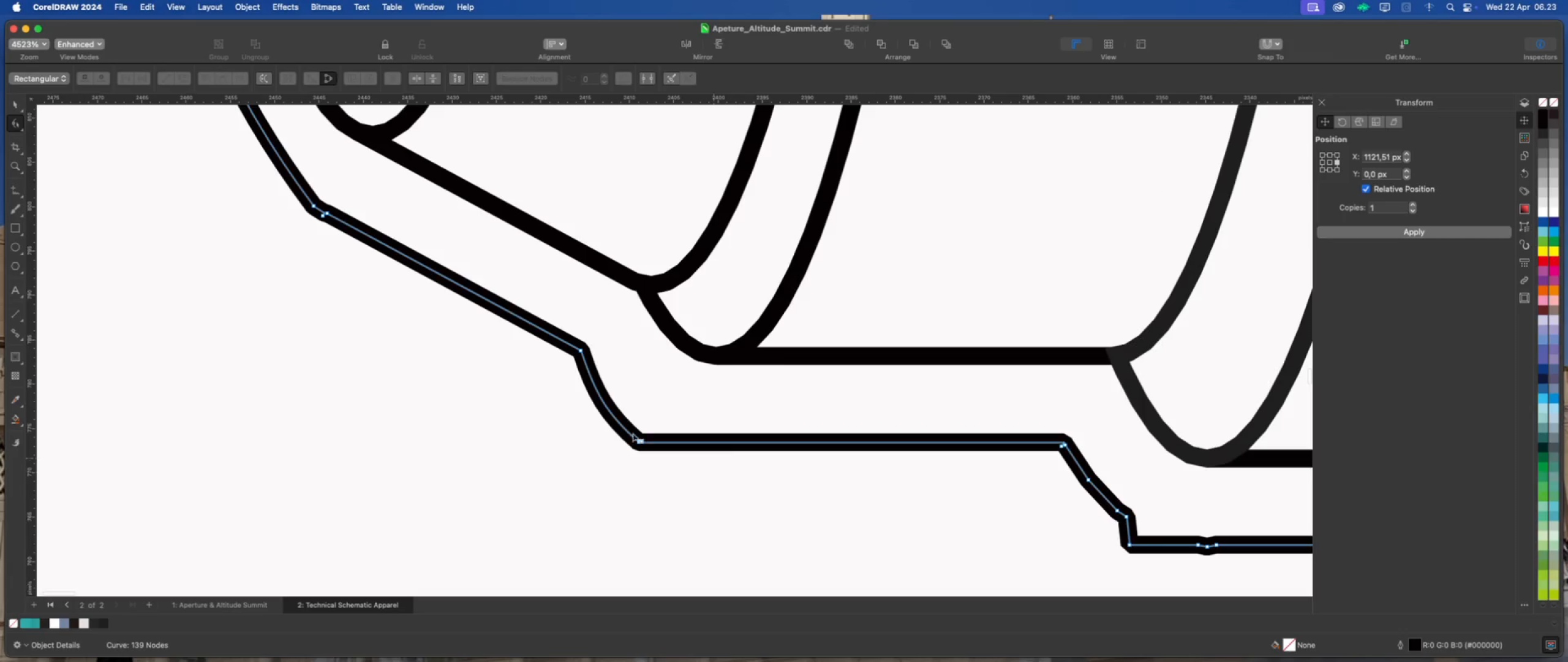 
scroll: coordinate [519, 420], scroll_direction: down, amount: 5.0
 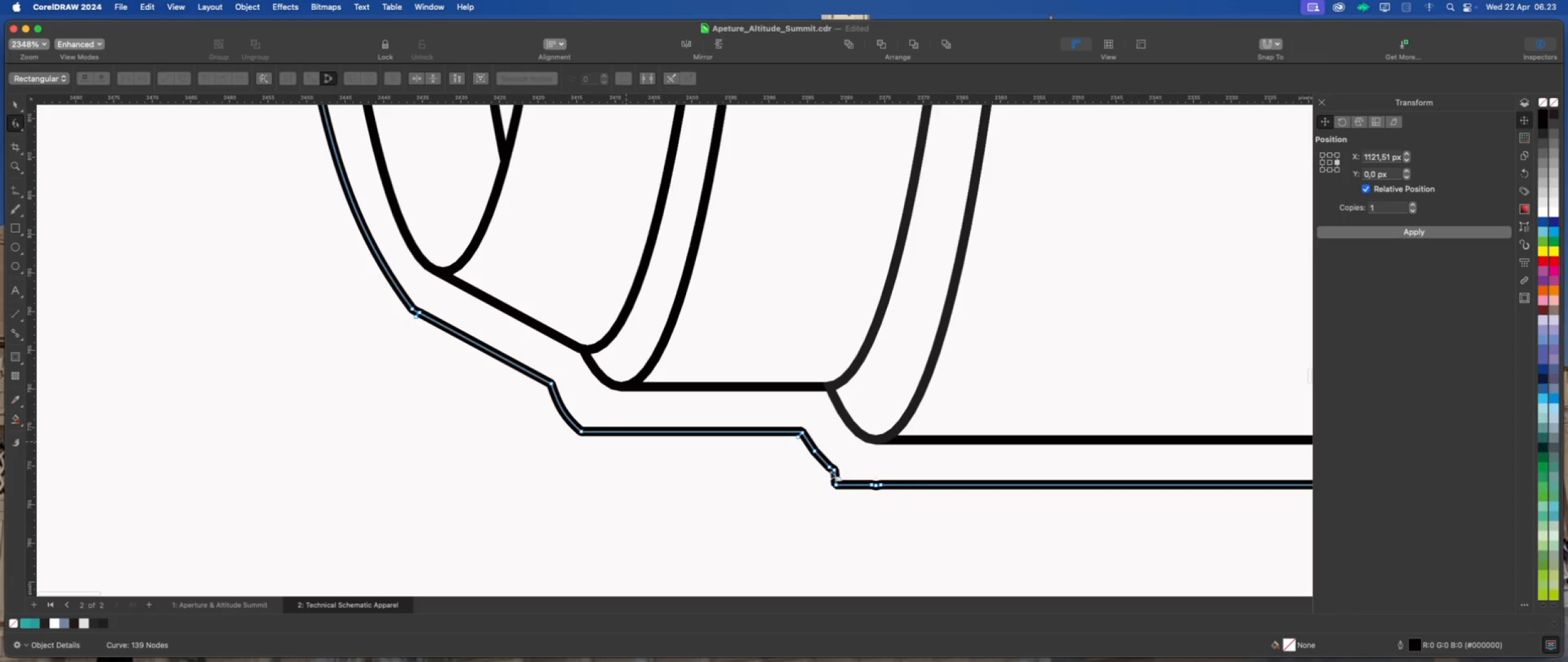 
scroll: coordinate [835, 445], scroll_direction: up, amount: 13.0
 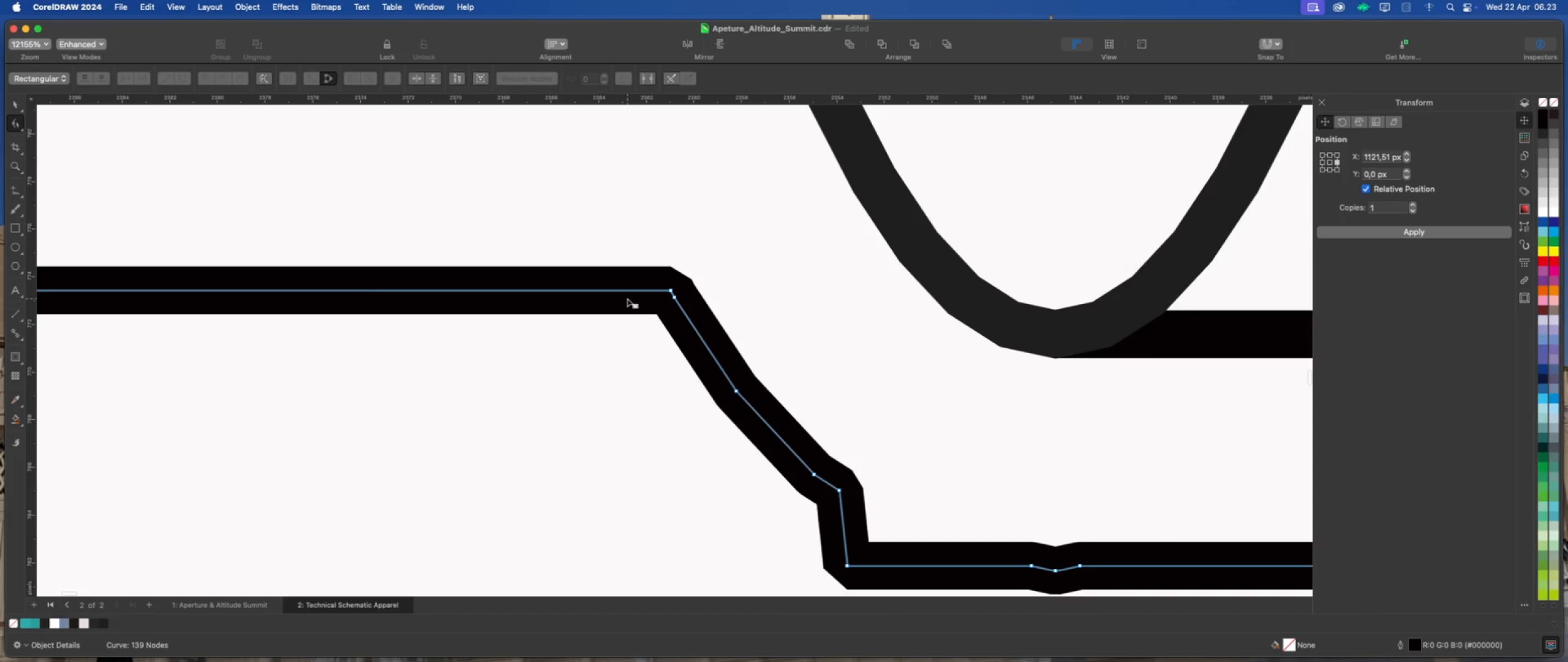 
left_click_drag(start_coordinate=[627, 296], to_coordinate=[854, 482])
 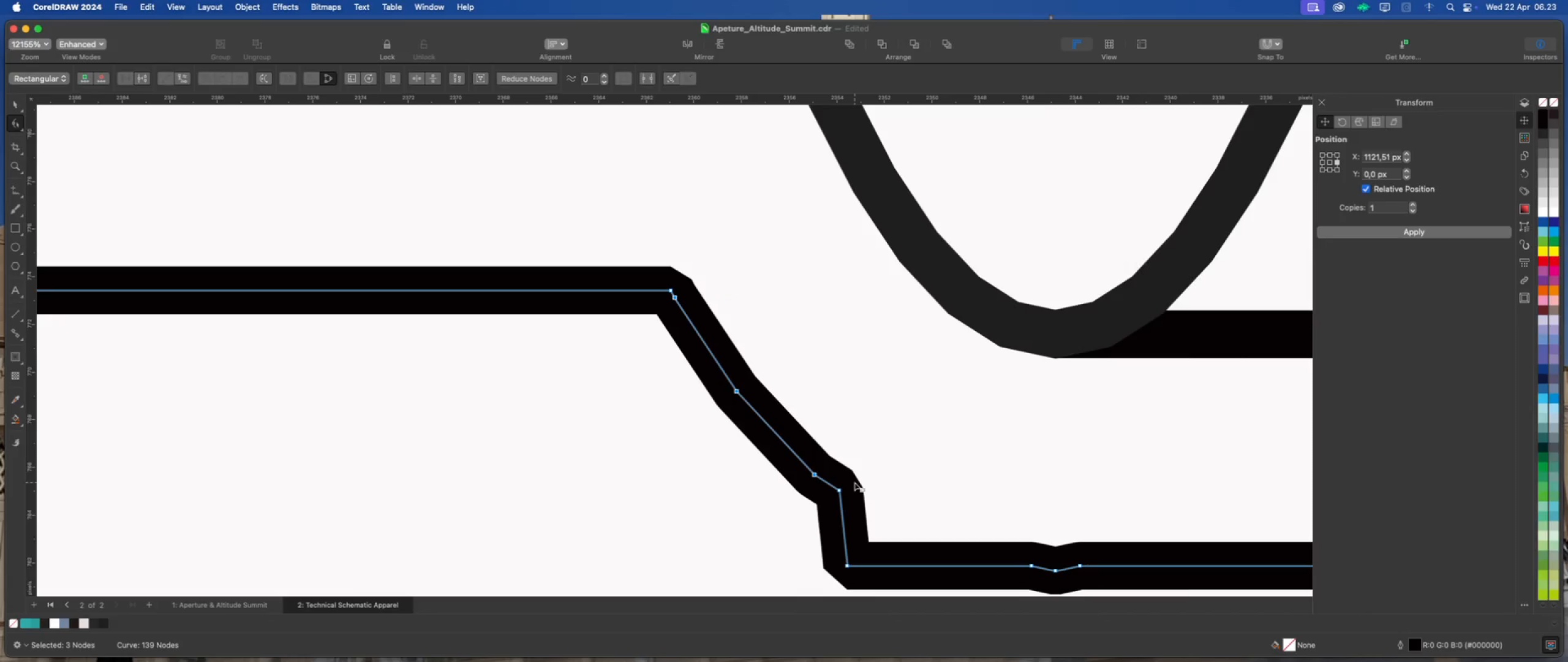 
key(Delete)
 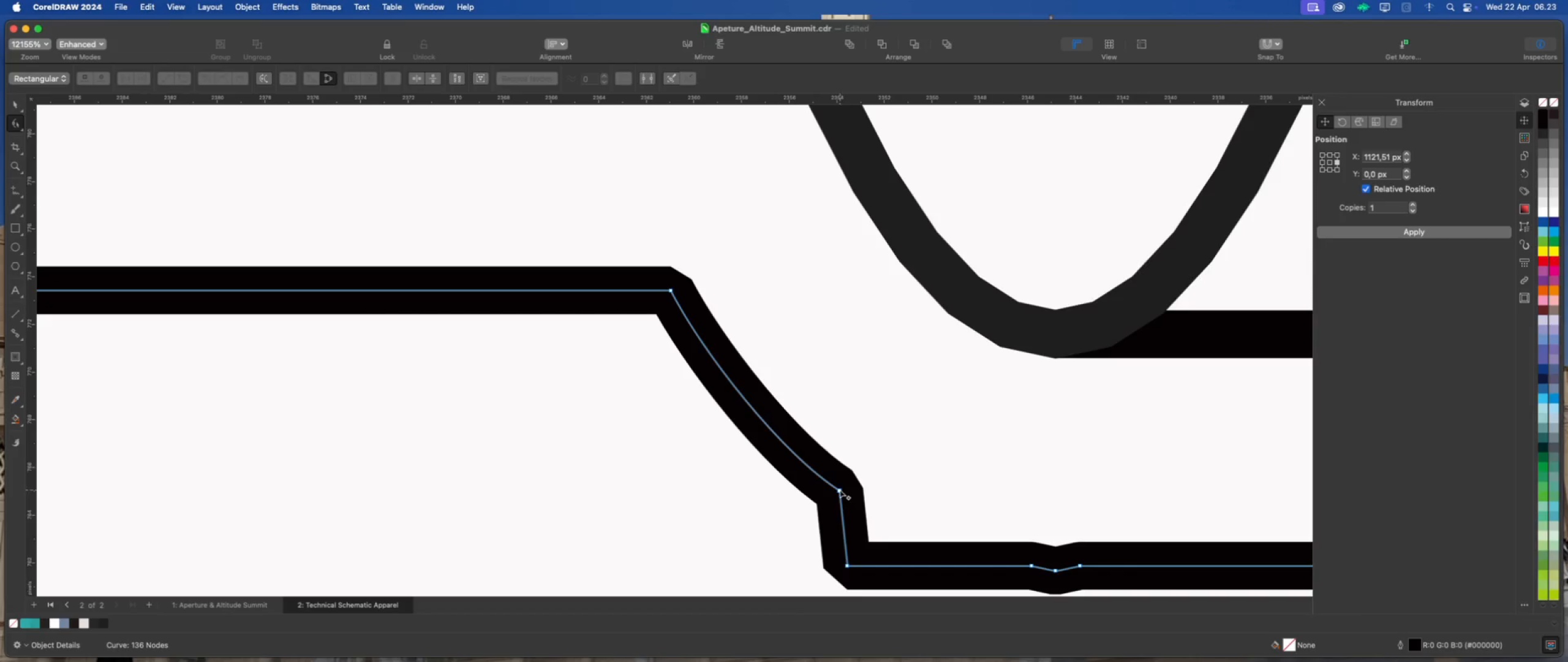 
scroll: coordinate [766, 428], scroll_direction: down, amount: 5.0
 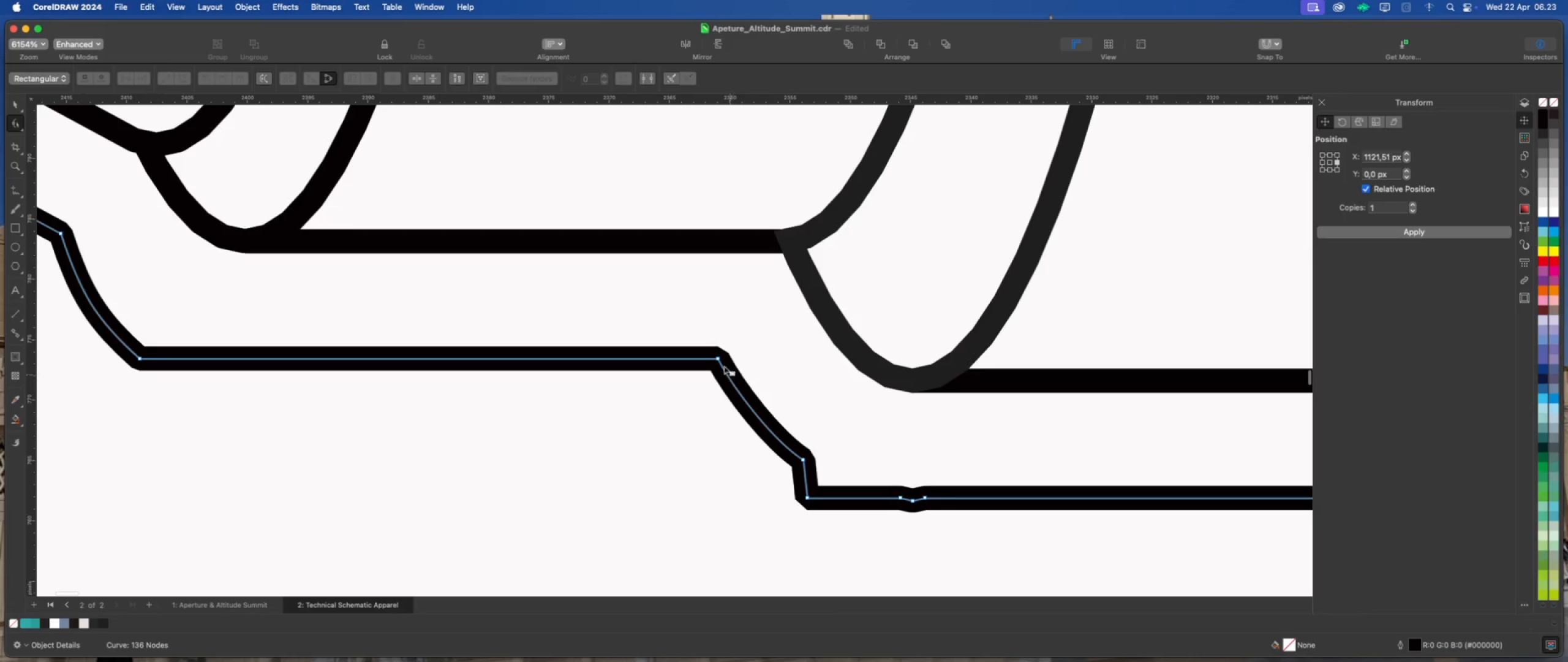 
left_click([718, 360])
 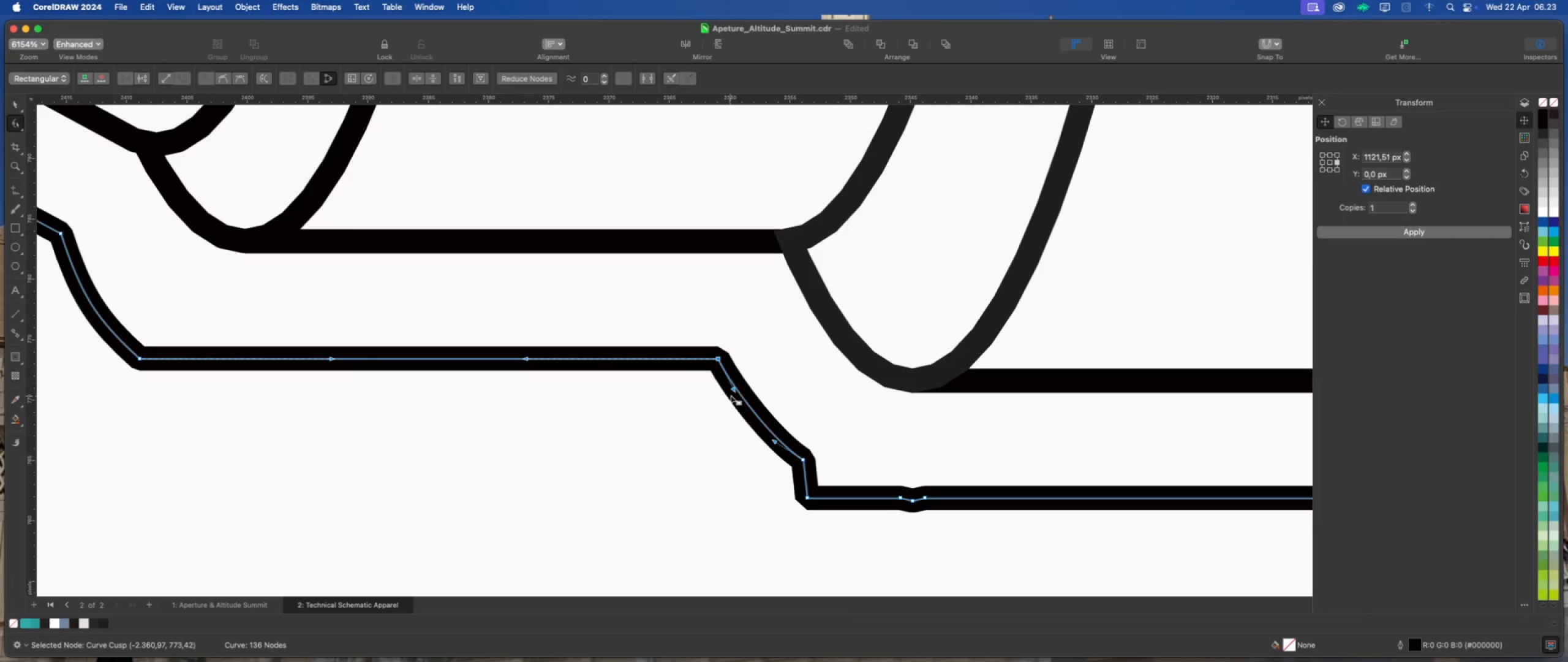 
left_click_drag(start_coordinate=[732, 390], to_coordinate=[733, 400])
 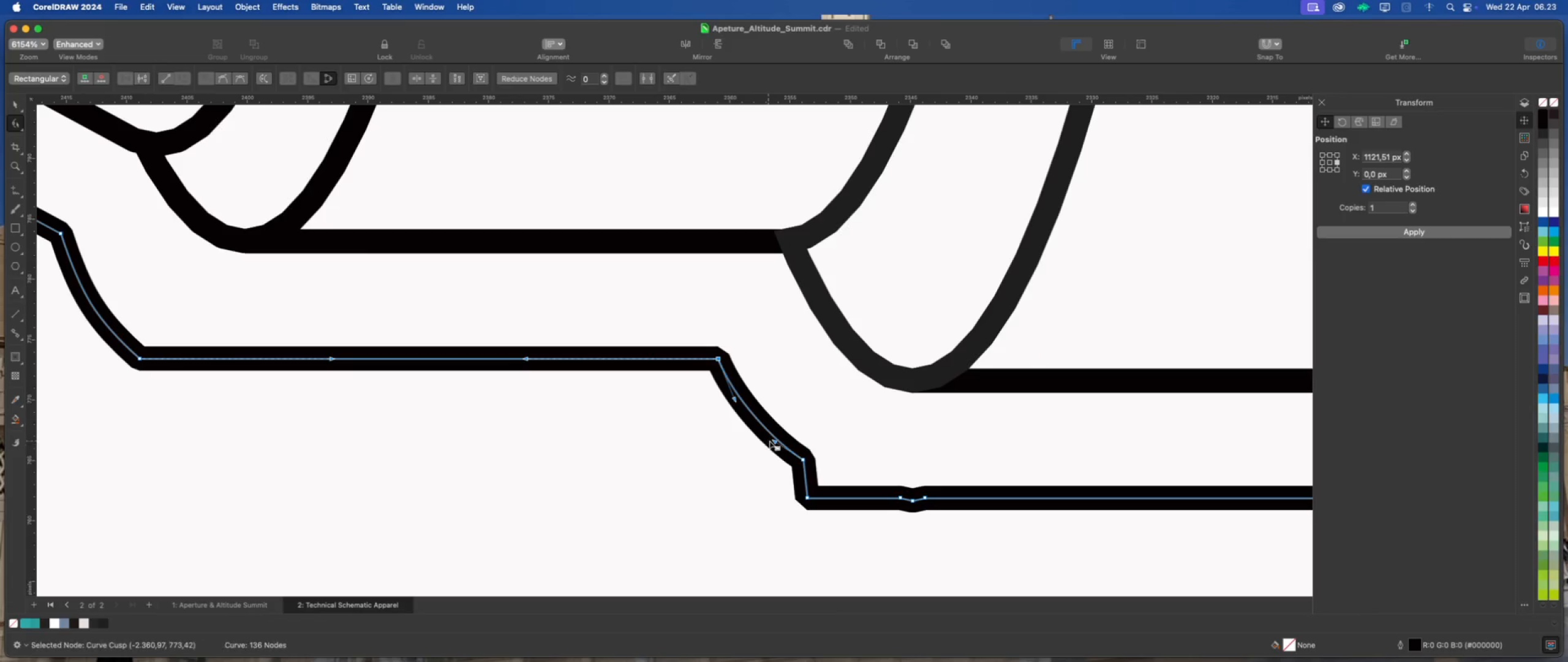 
left_click_drag(start_coordinate=[771, 442], to_coordinate=[767, 443])
 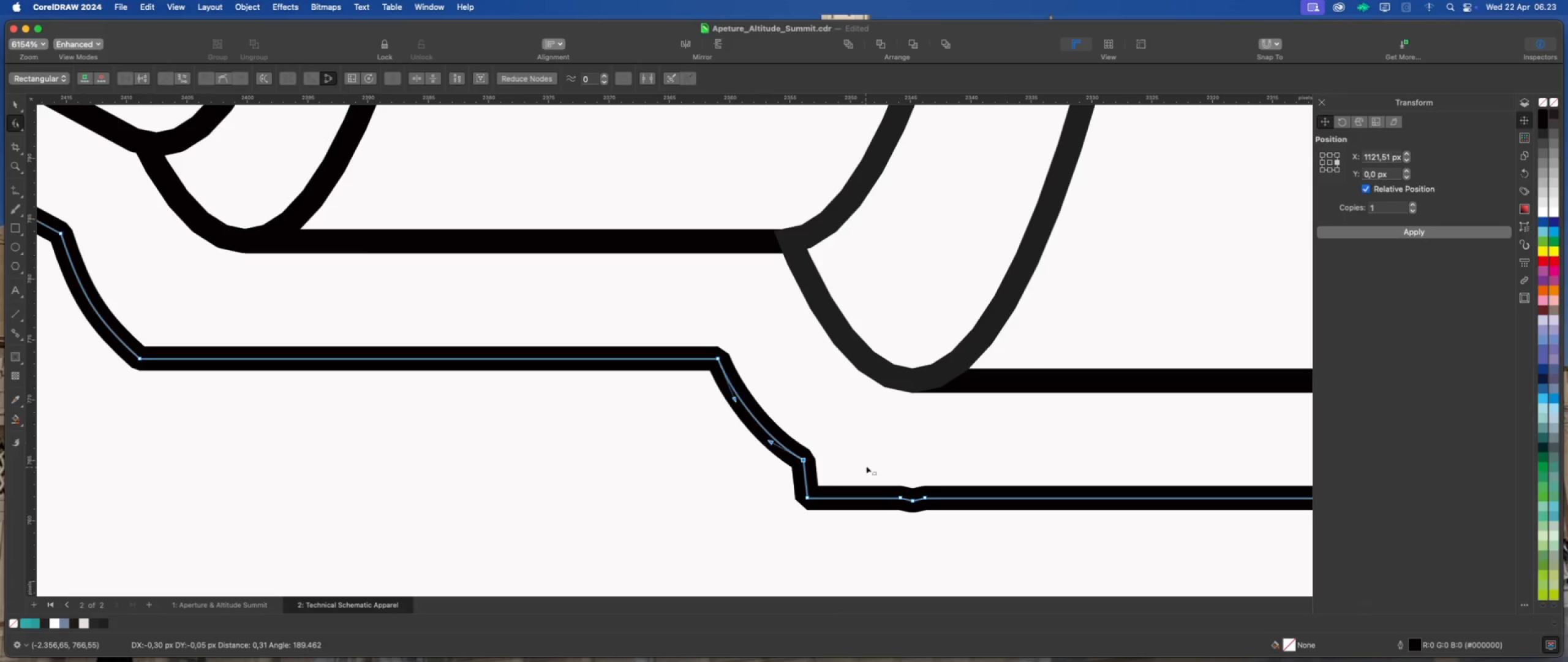 
left_click_drag(start_coordinate=[867, 464], to_coordinate=[993, 555])
 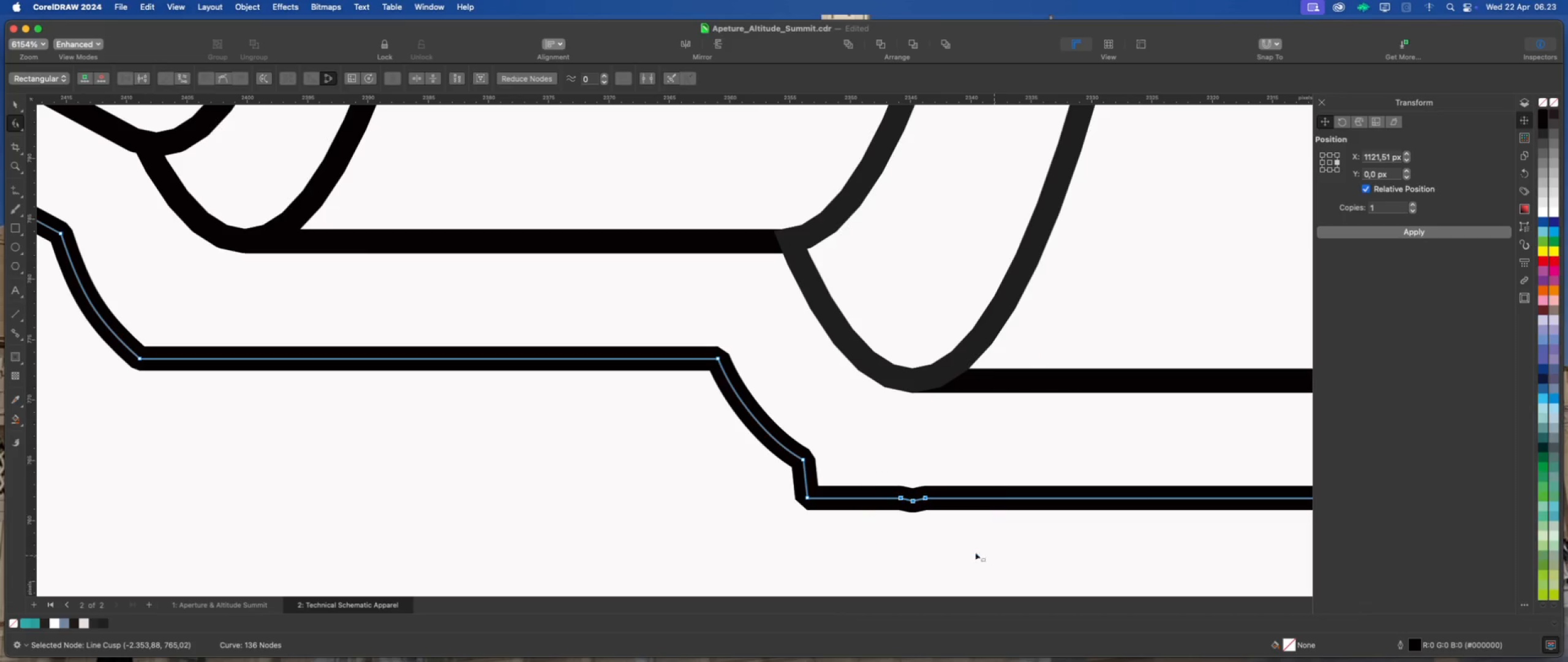 
key(Delete)
 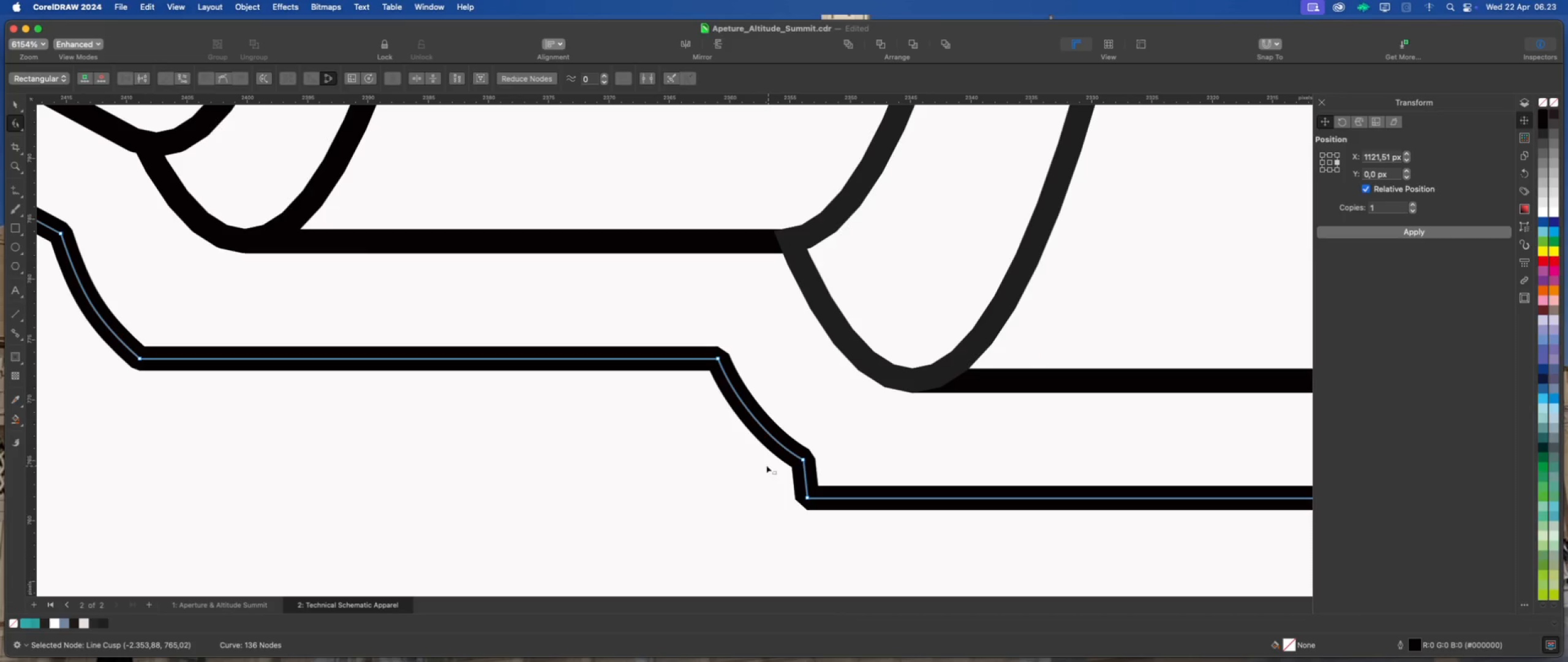 
scroll: coordinate [603, 273], scroll_direction: down, amount: 24.0
 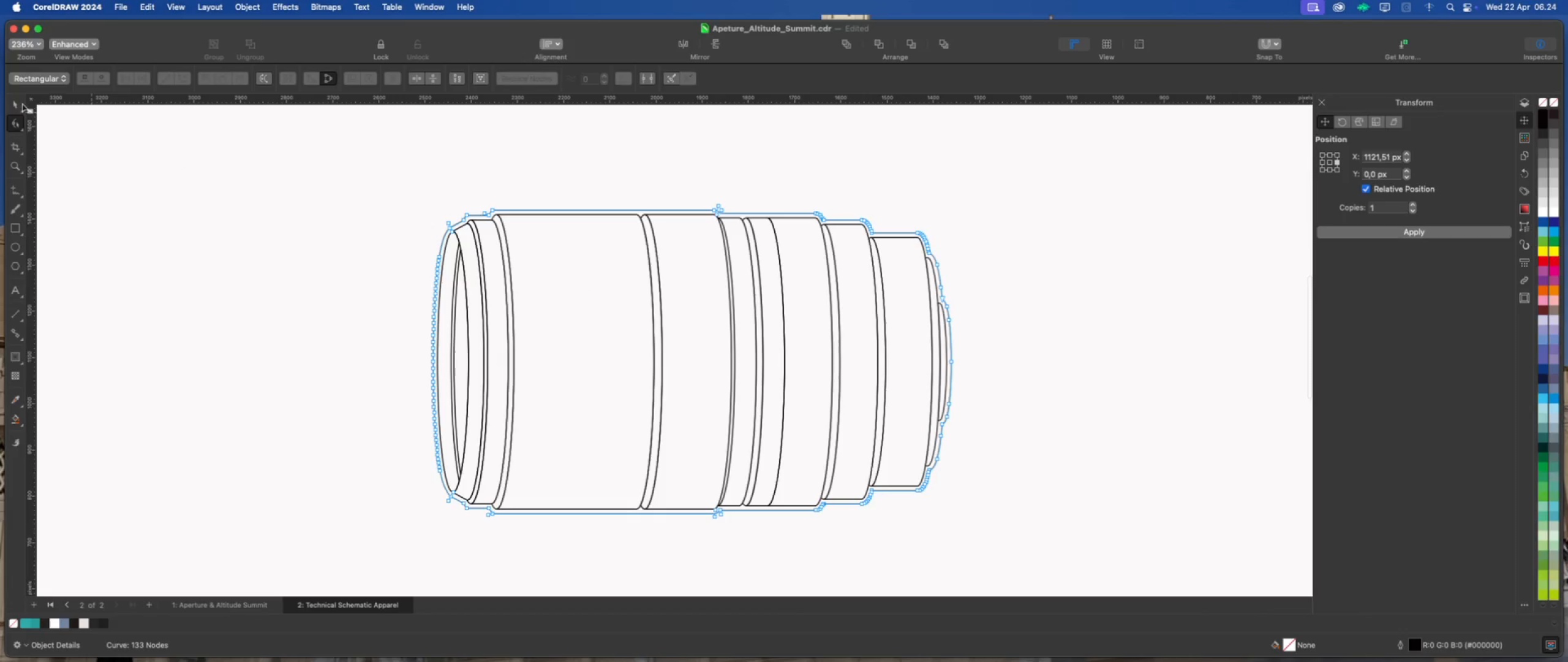 
left_click([17, 105])
 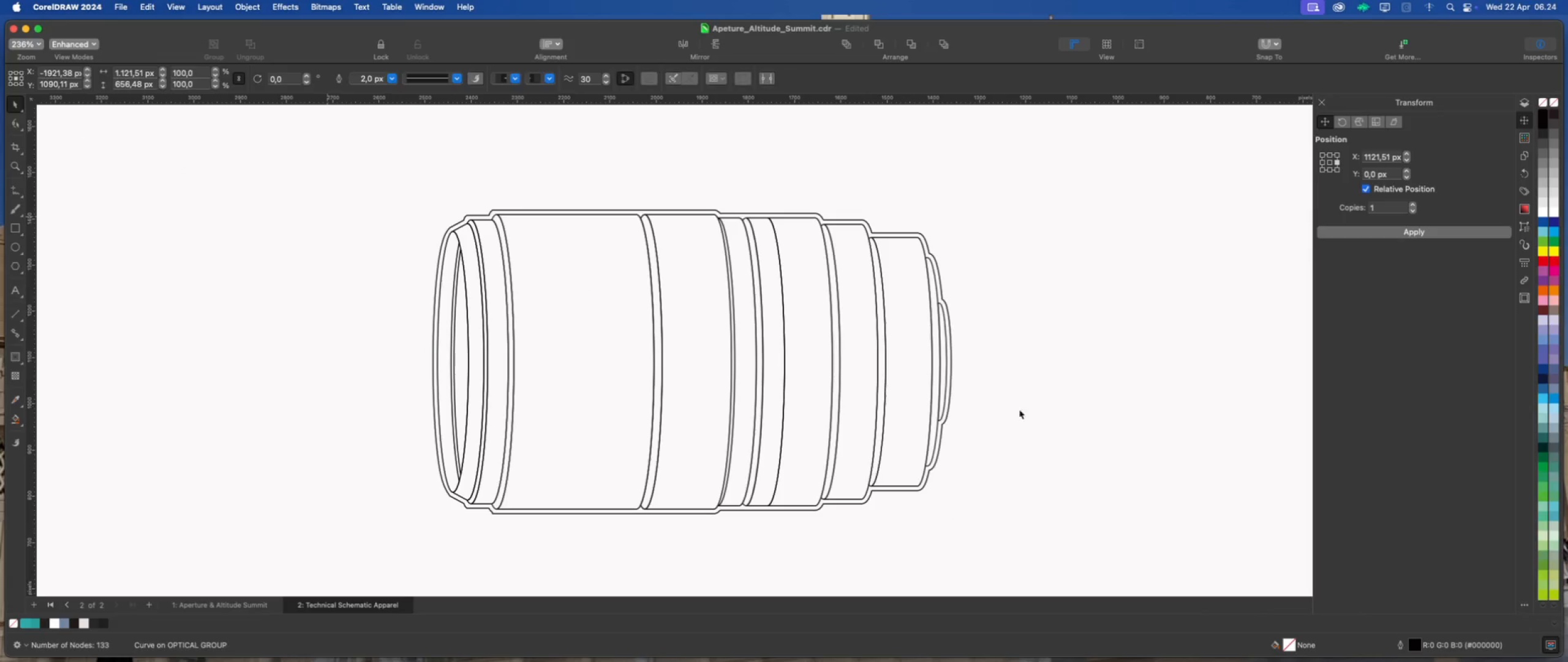 
scroll: coordinate [939, 544], scroll_direction: up, amount: 6.0
 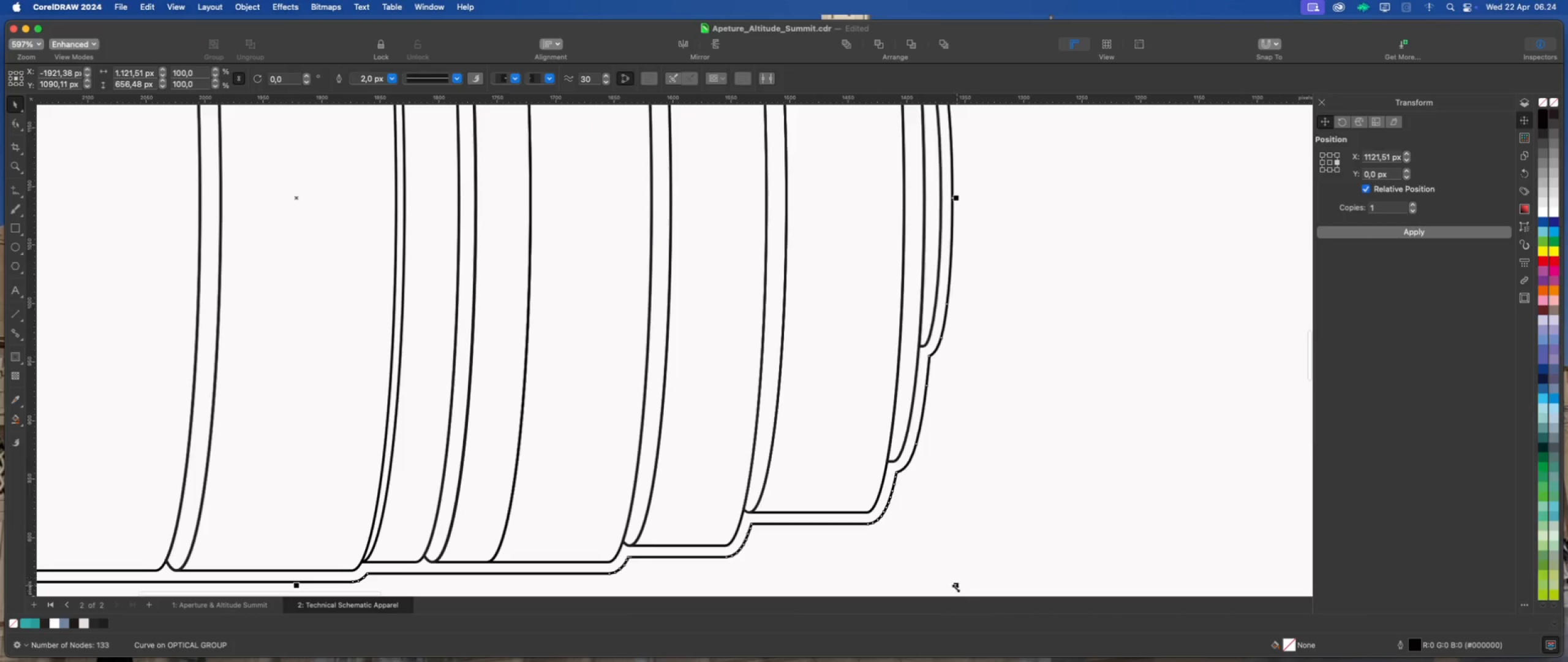 
hold_key(key=ShiftLeft, duration=1.82)
 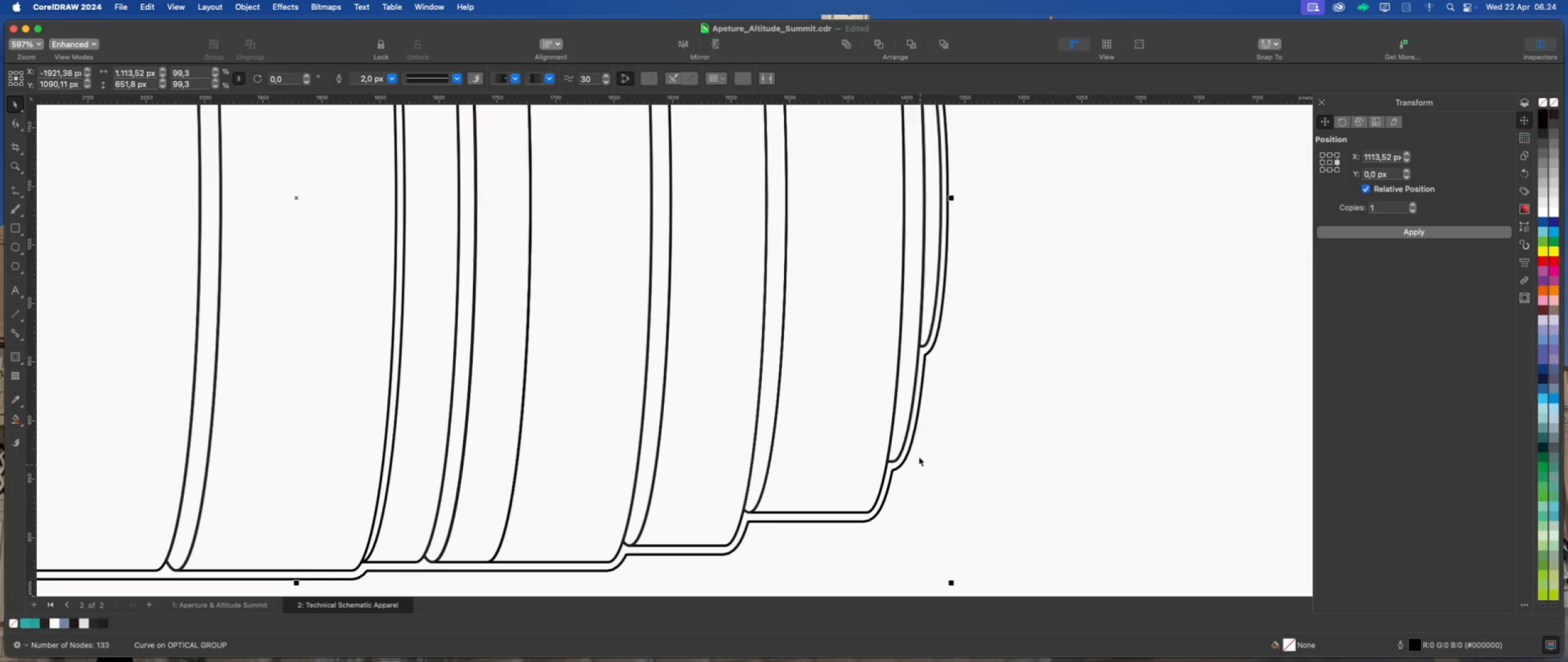 
scroll: coordinate [919, 455], scroll_direction: down, amount: 4.0
 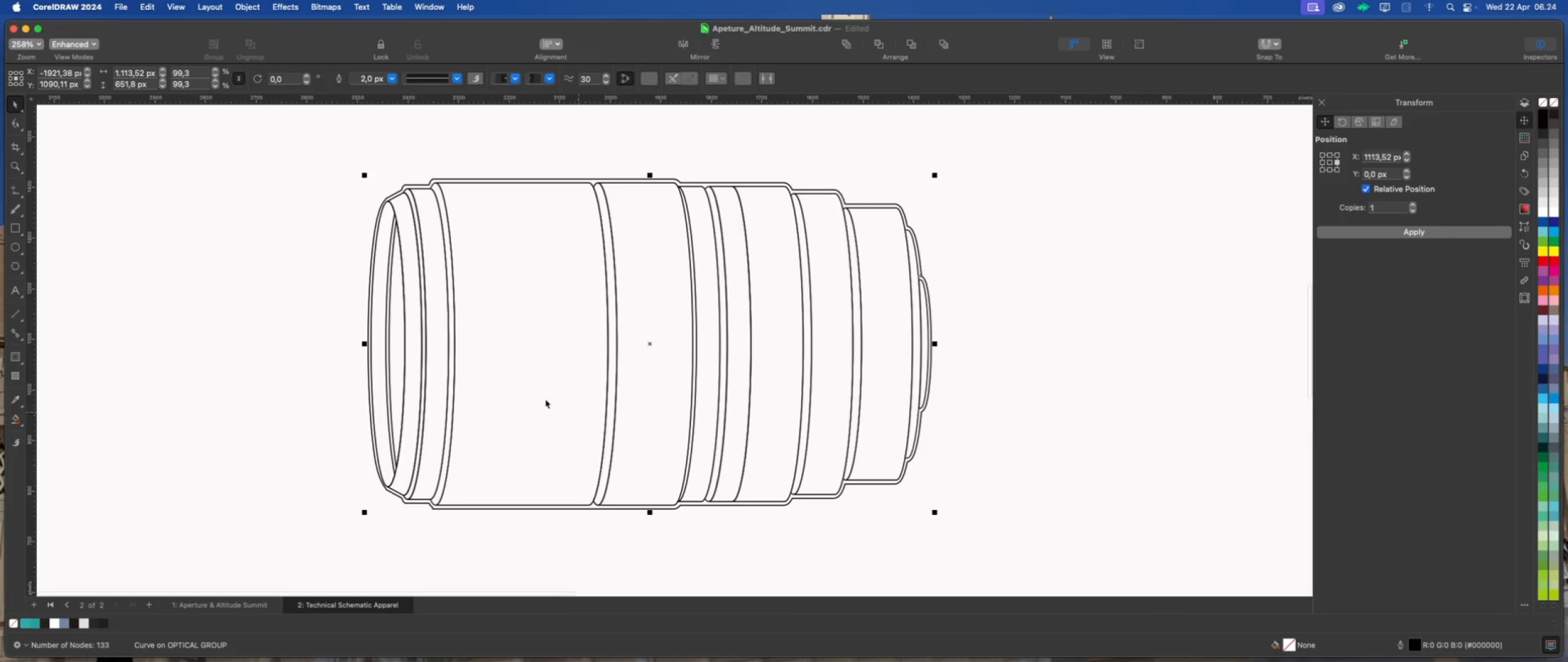 
scroll: coordinate [407, 352], scroll_direction: up, amount: 1.0
 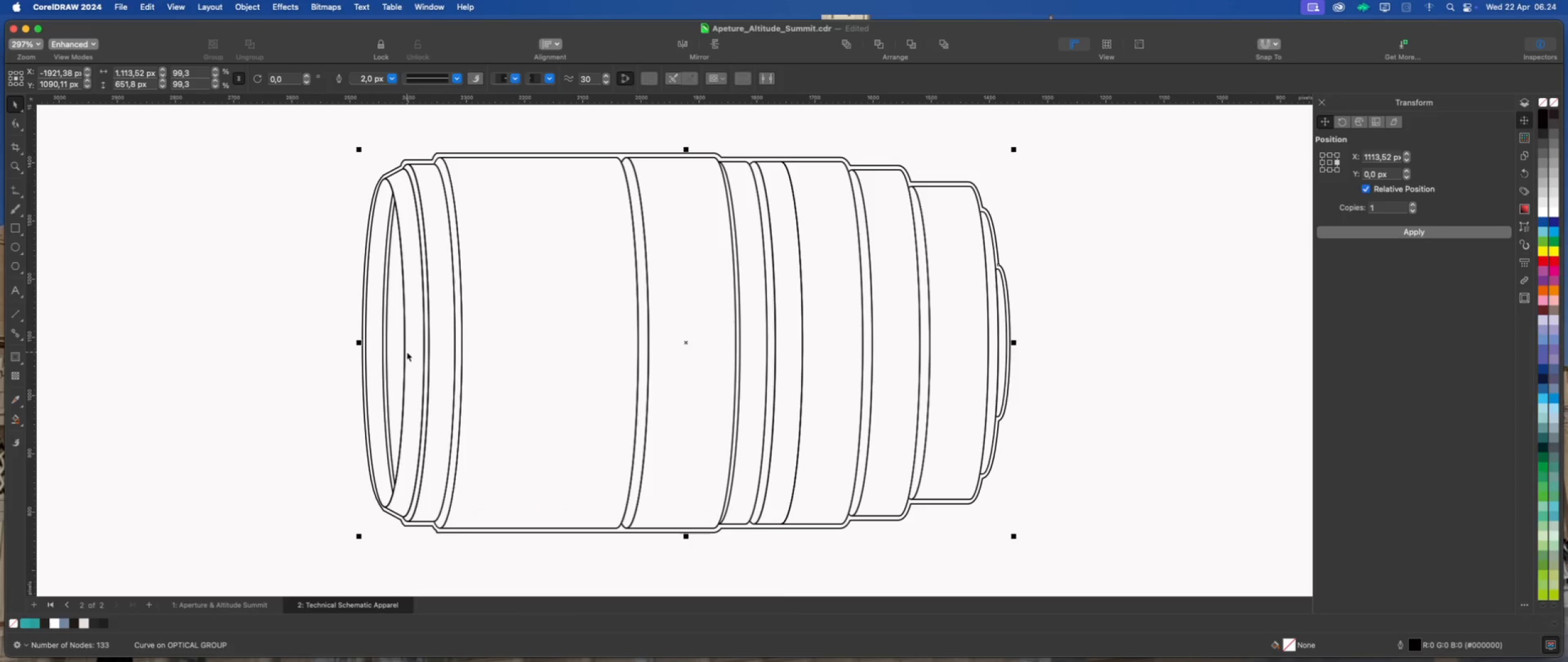 
key(ArrowLeft)
 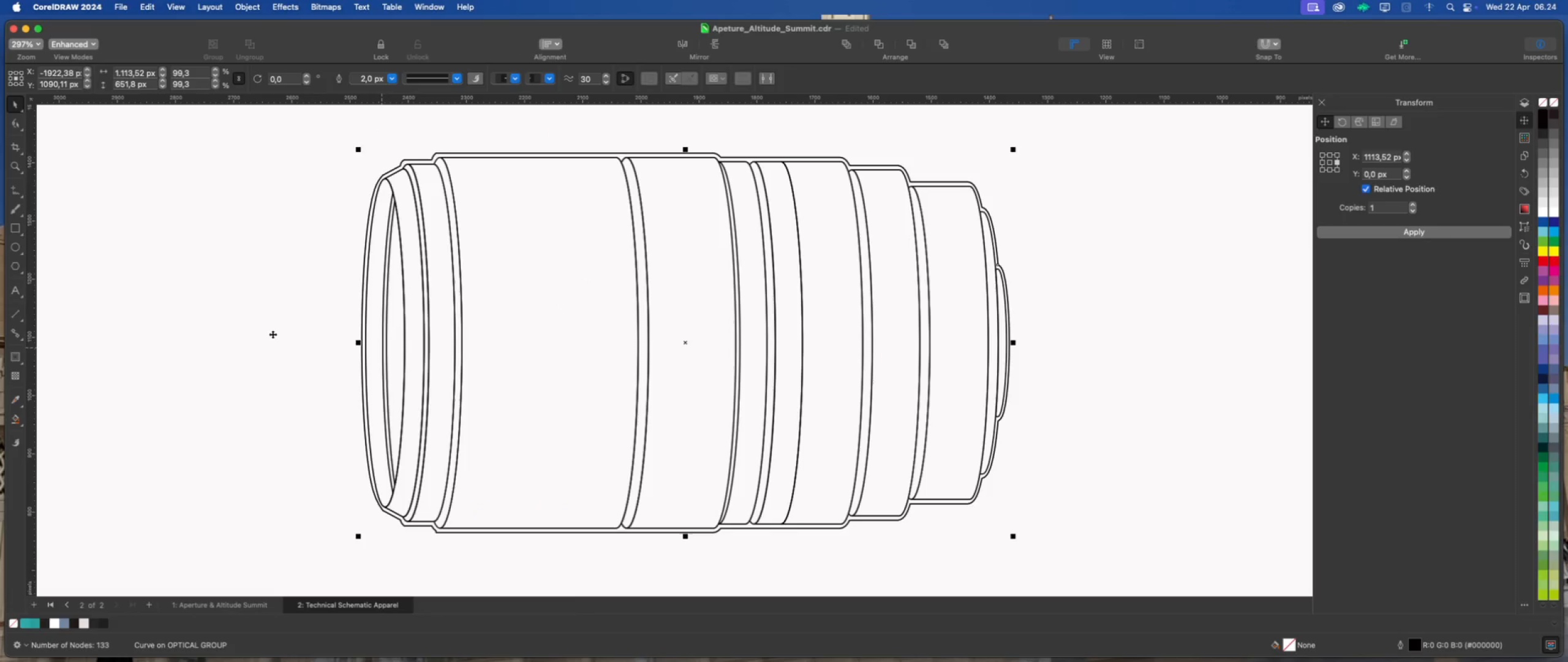 
left_click([246, 299])
 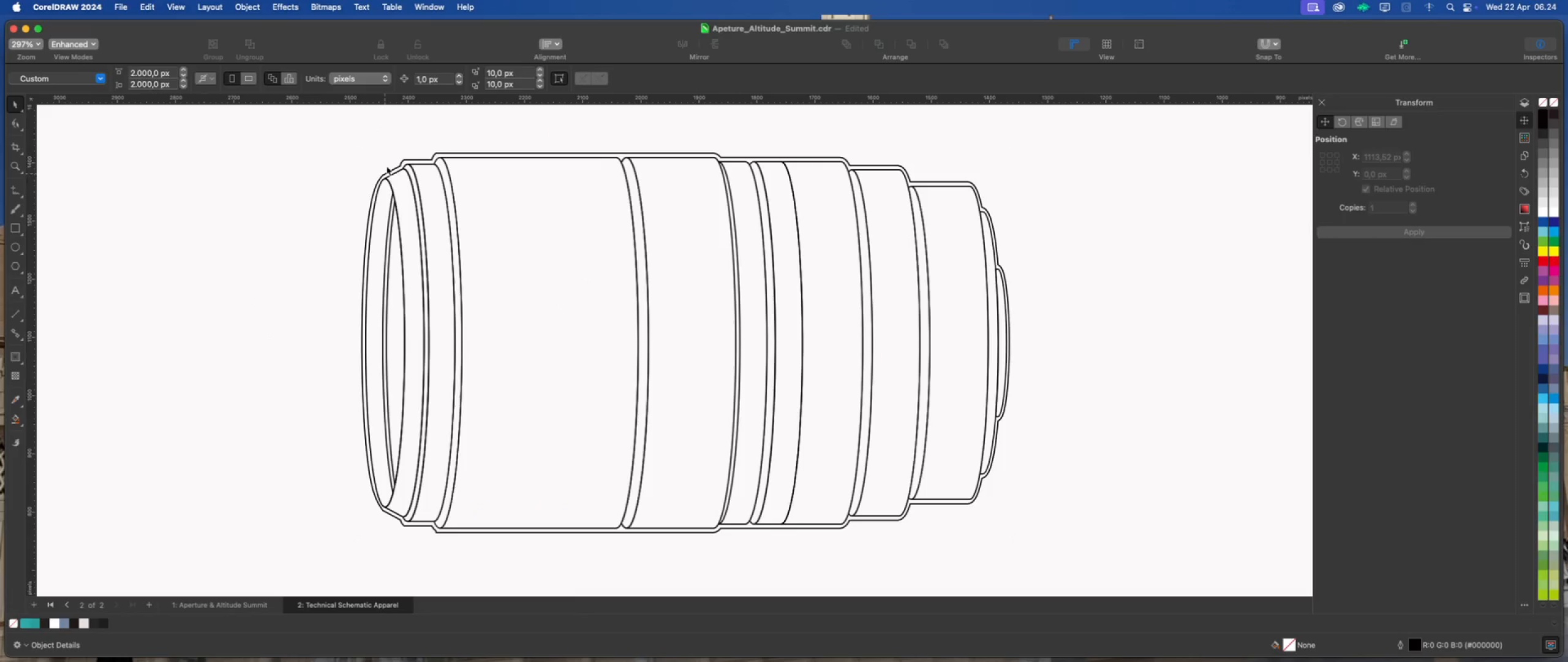 
scroll: coordinate [391, 154], scroll_direction: up, amount: 1.0
 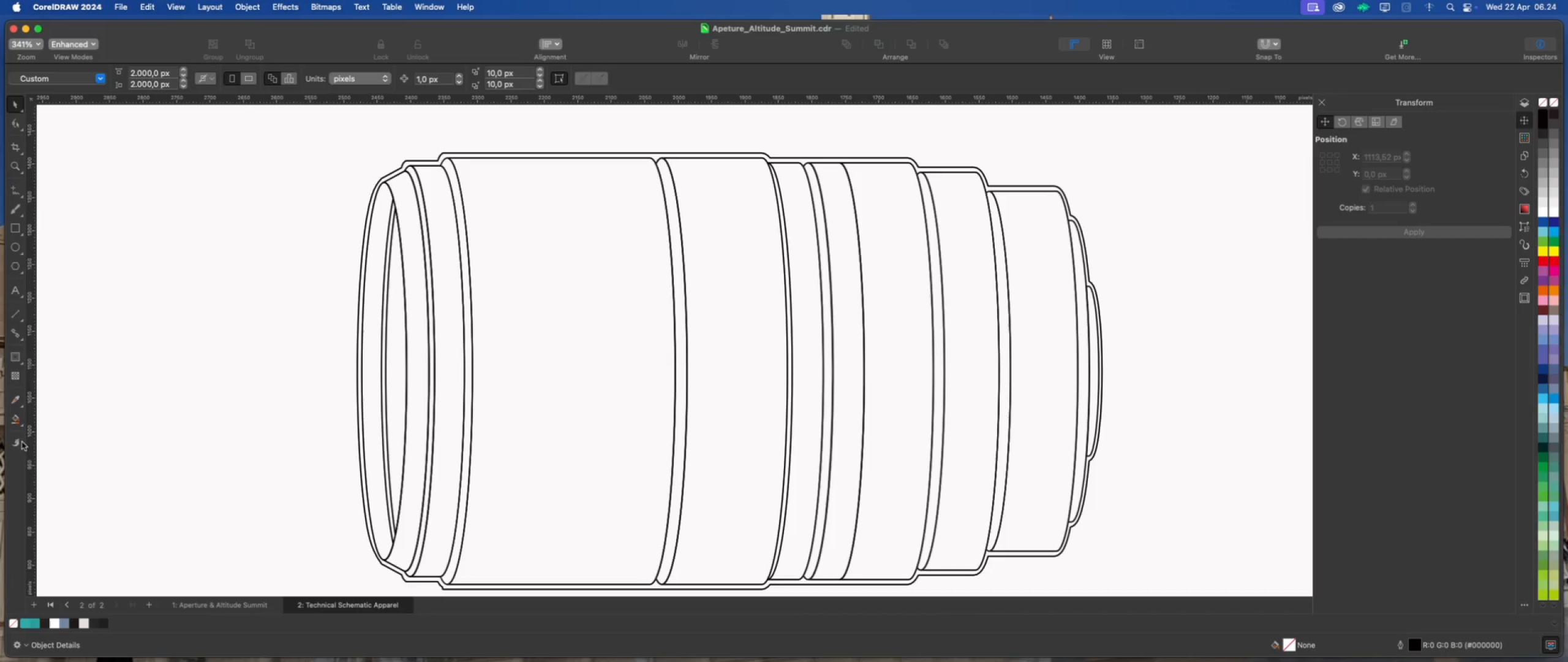 
left_click([21, 425])
 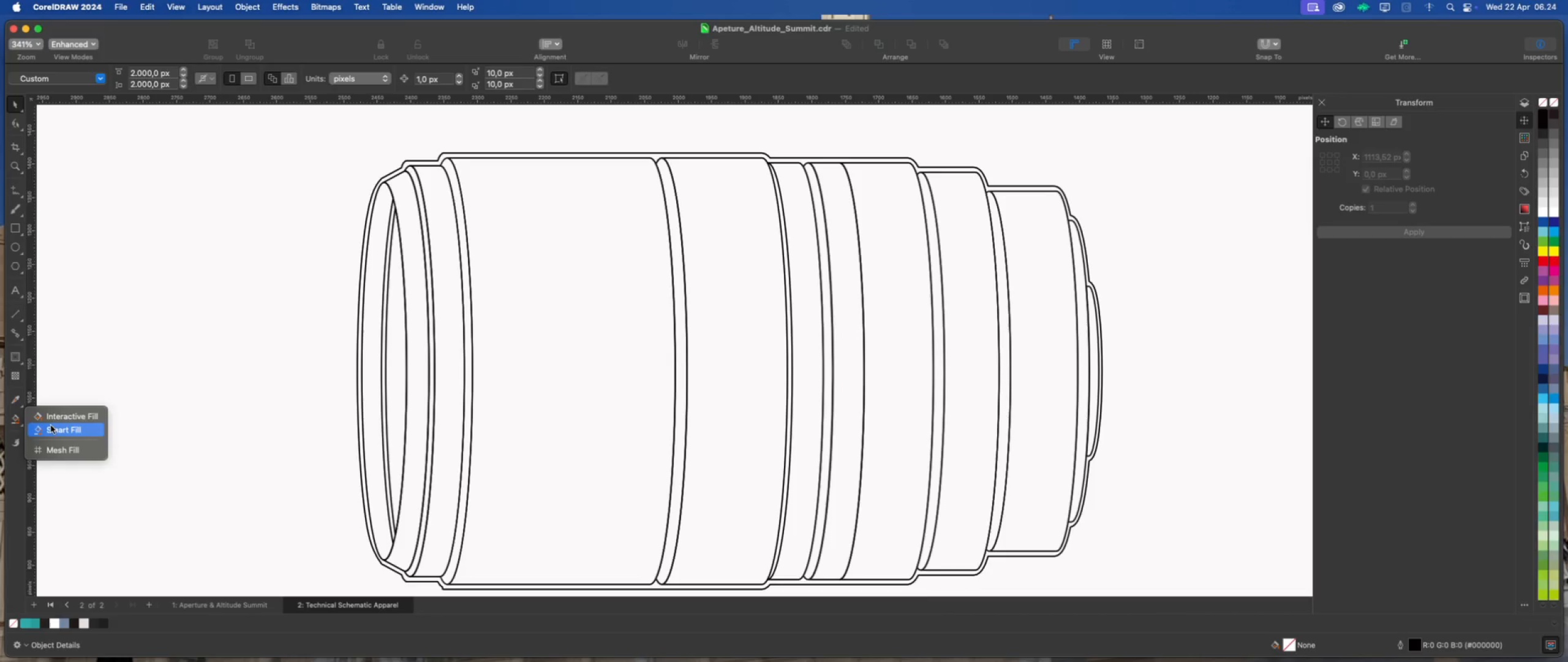 
left_click([53, 425])
 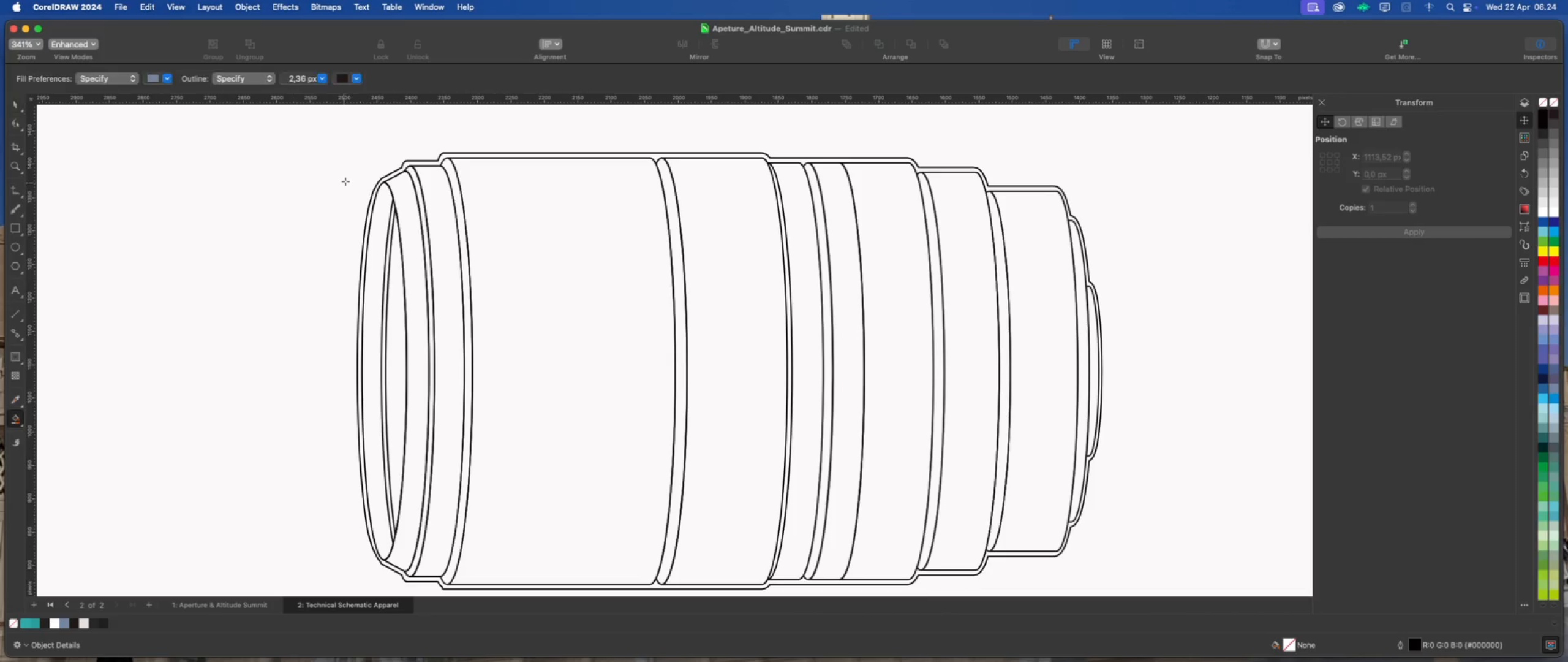 
scroll: coordinate [461, 205], scroll_direction: up, amount: 14.0
 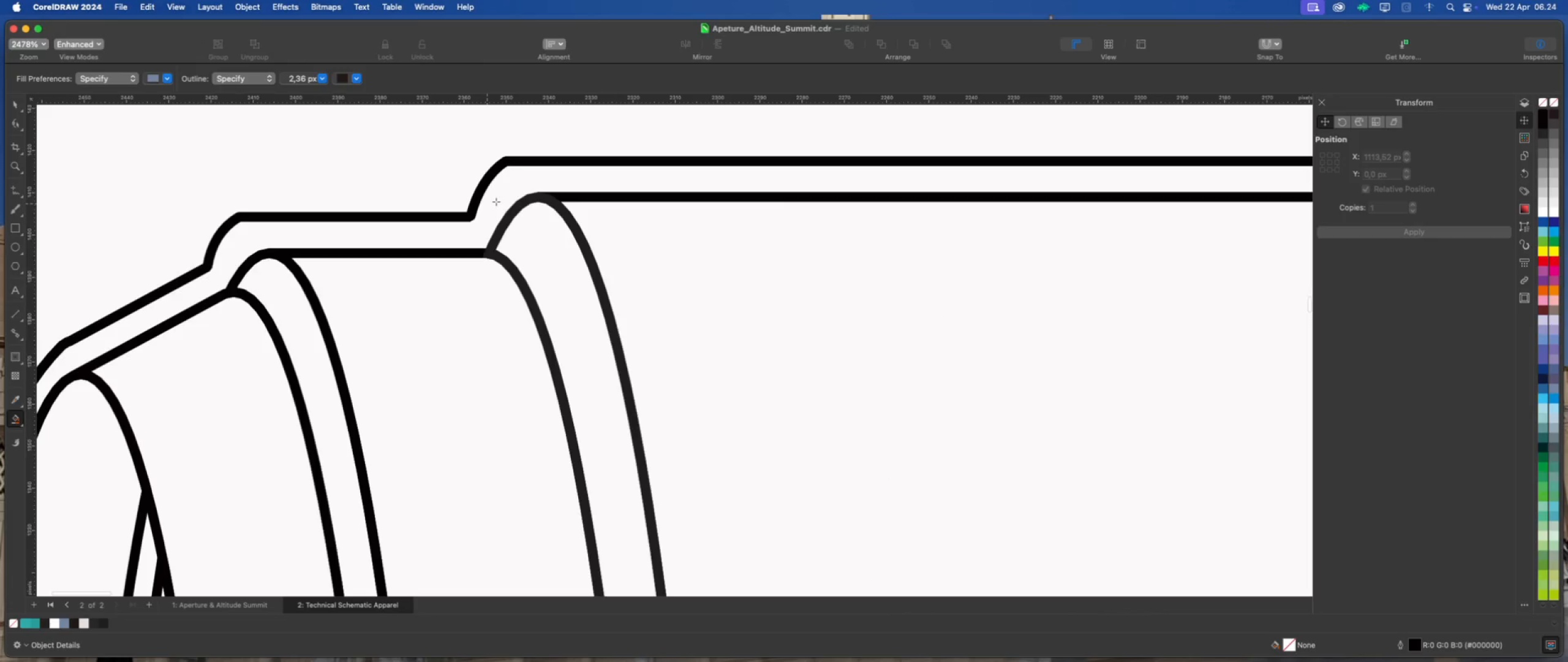 
left_click([496, 202])
 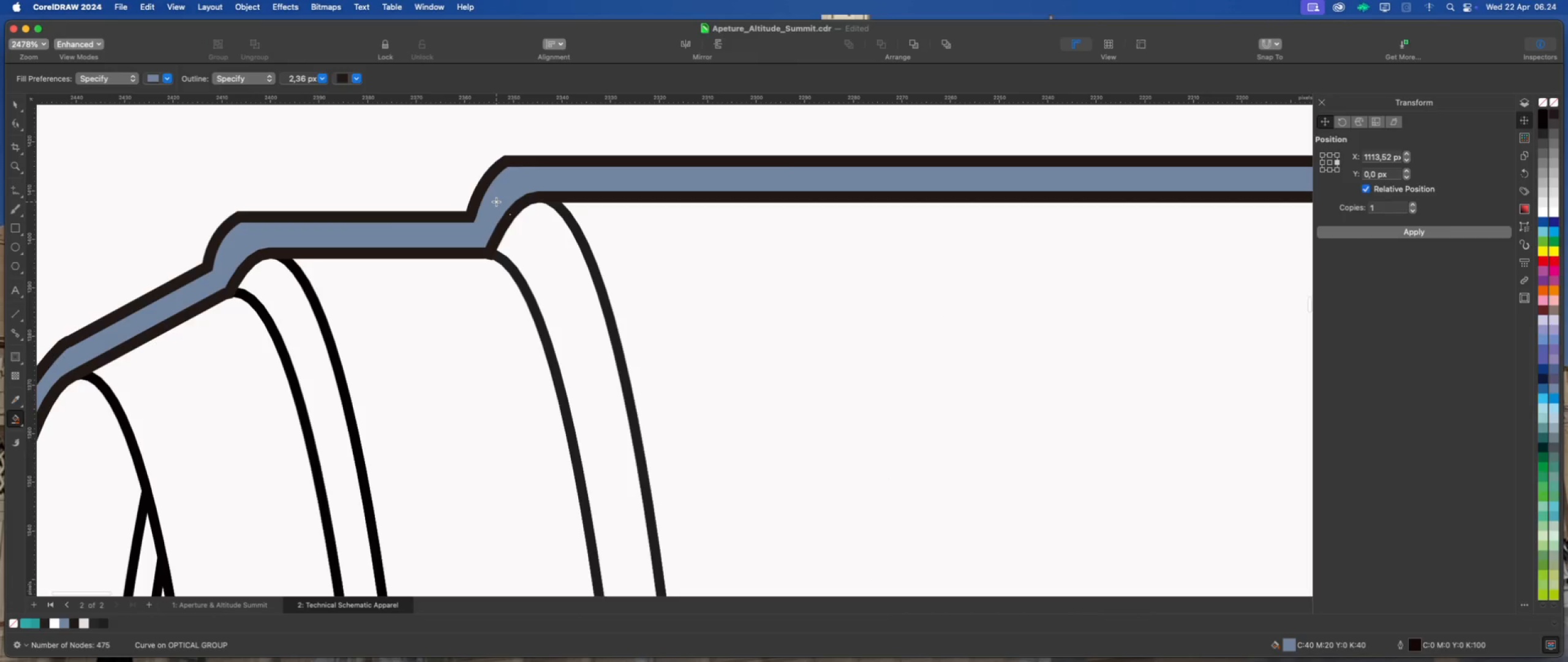 
scroll: coordinate [462, 207], scroll_direction: down, amount: 26.0
 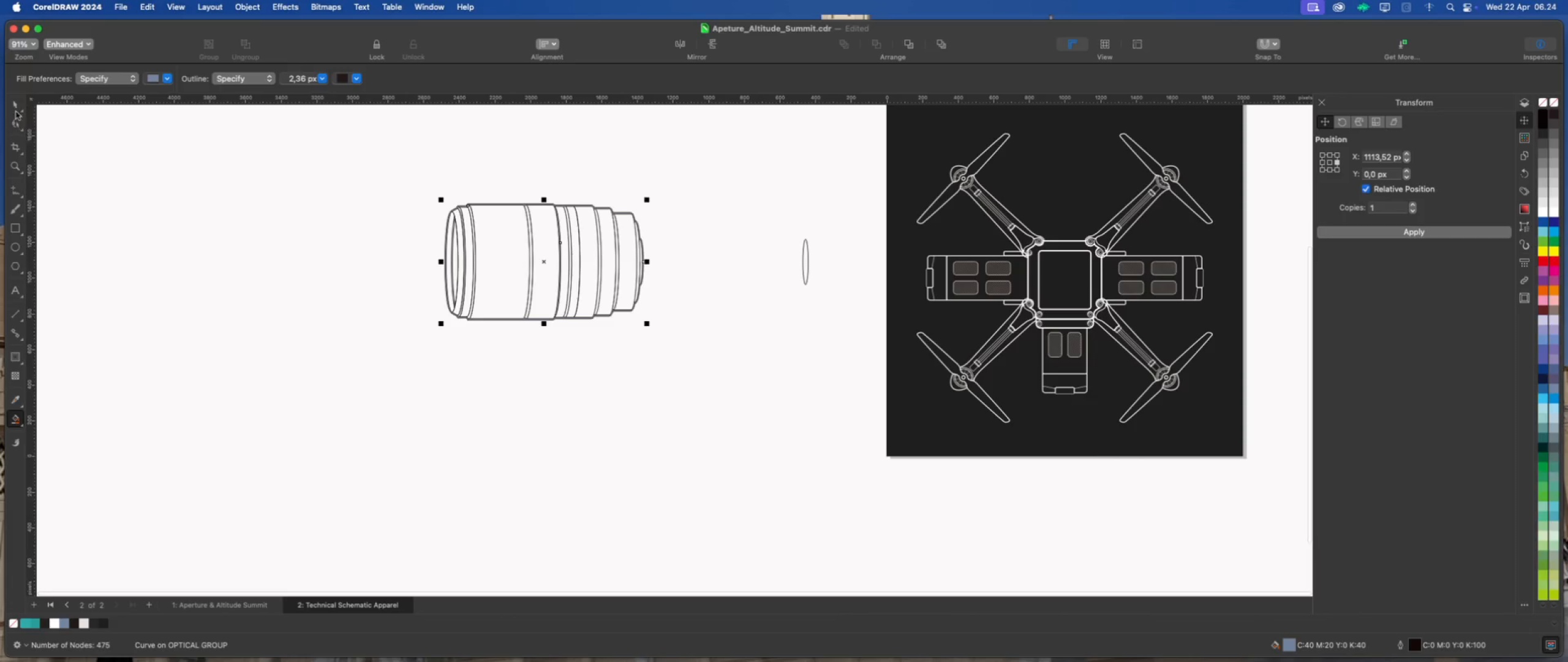 
left_click([14, 107])
 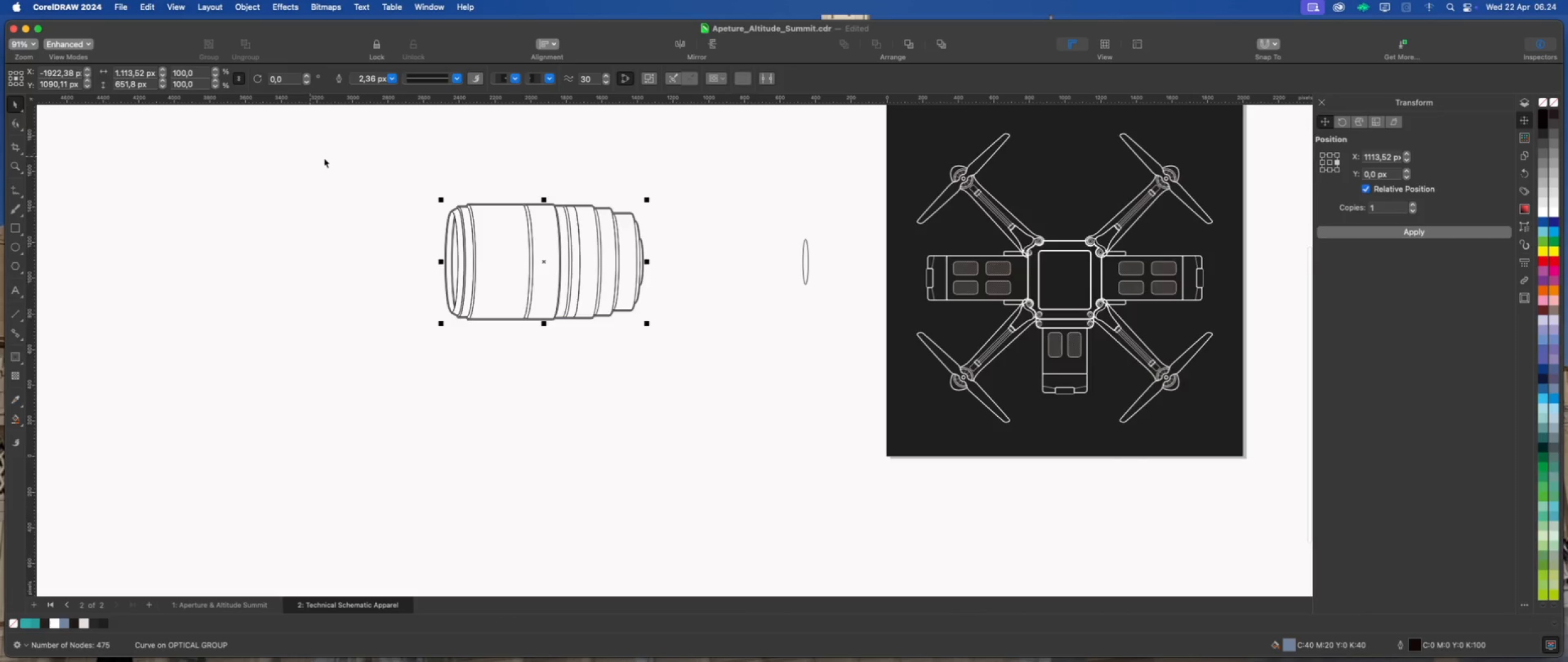 
scroll: coordinate [1098, 351], scroll_direction: up, amount: 8.0
 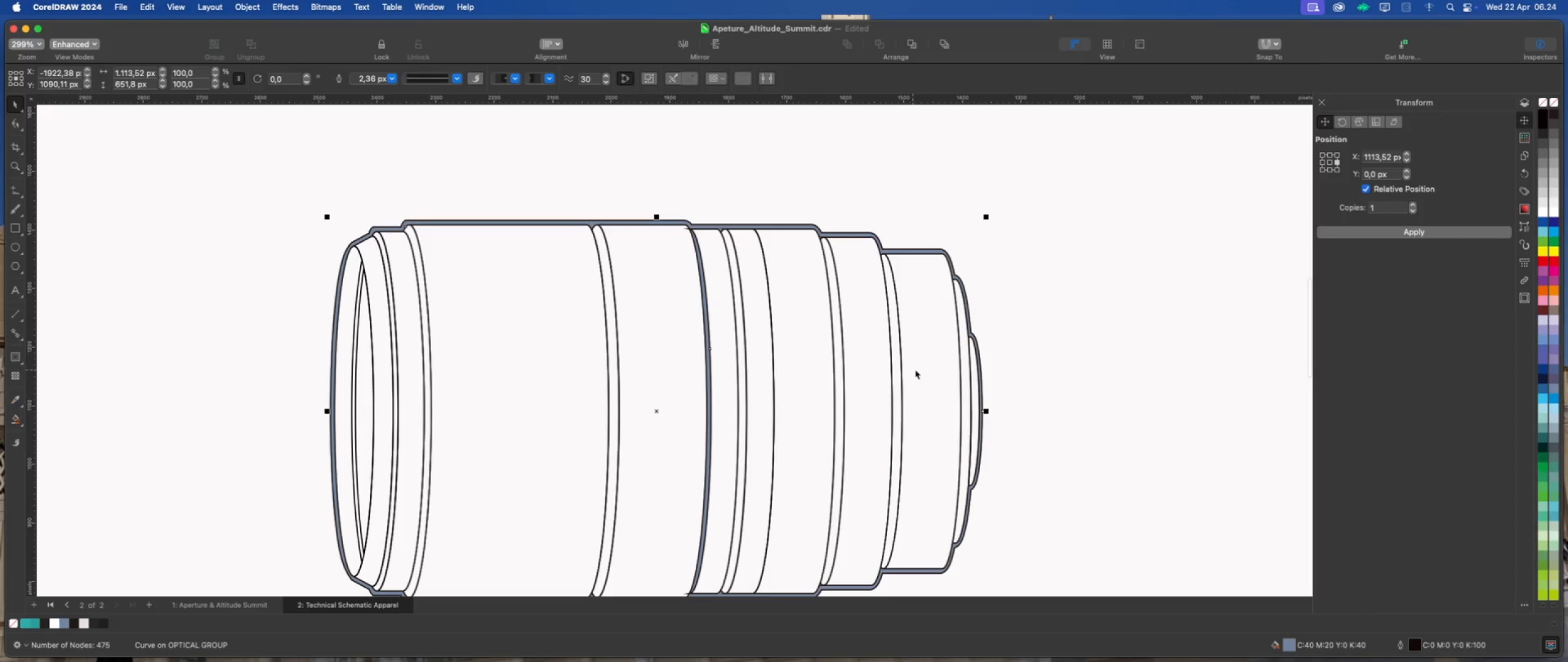 
left_click([1075, 345])
 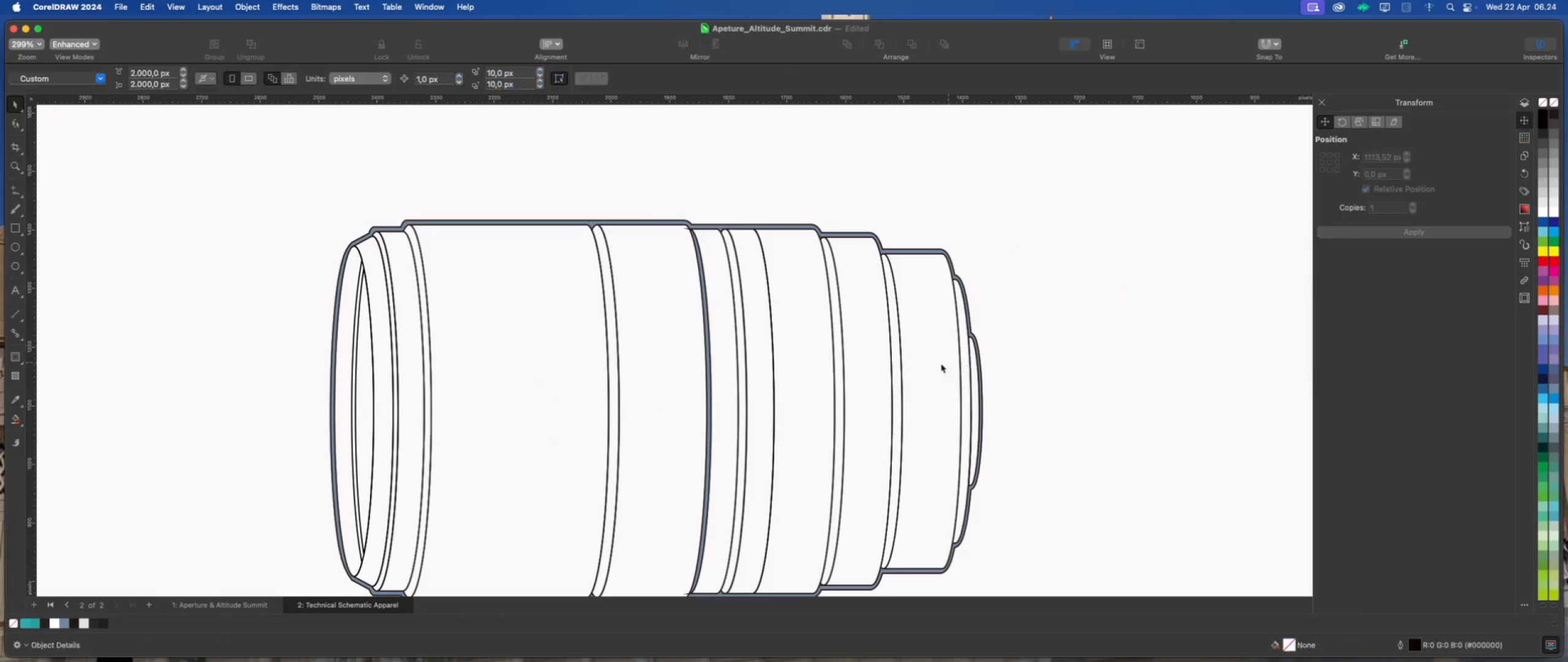 
left_click([920, 363])
 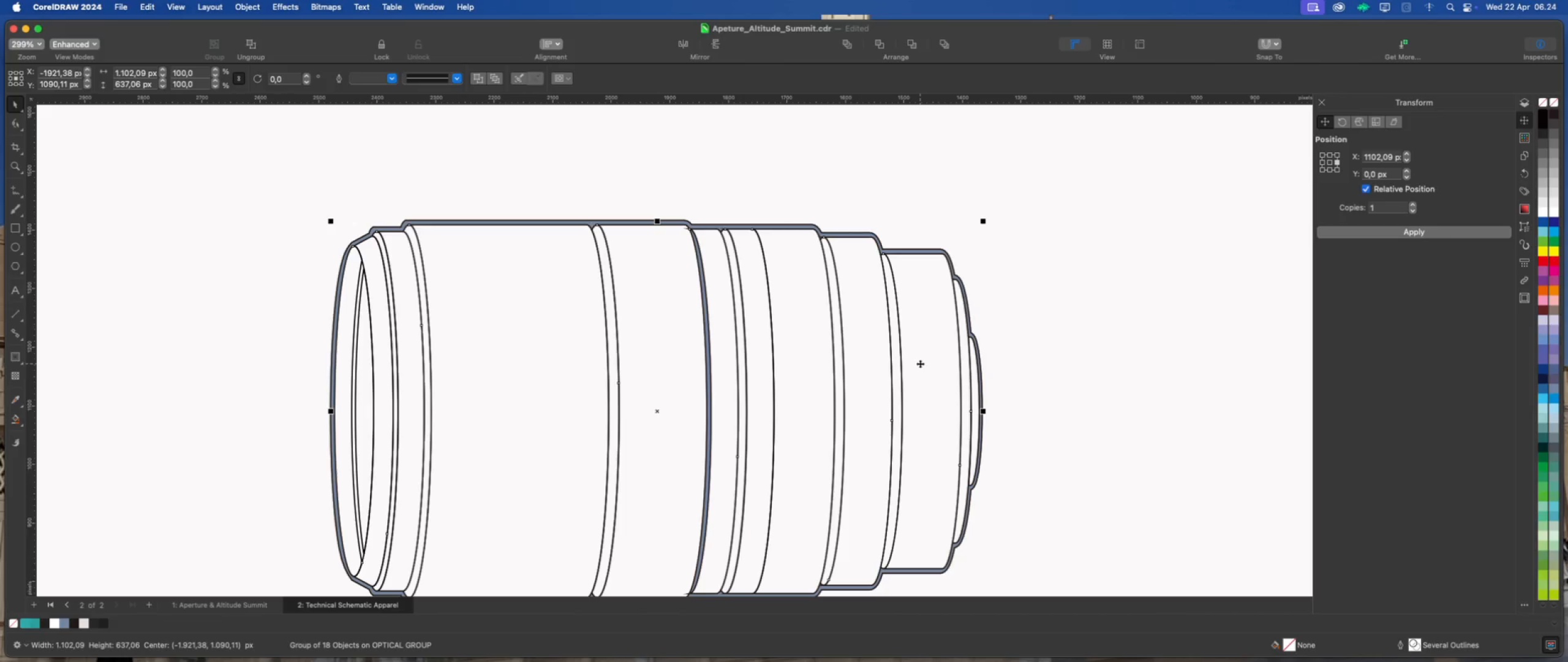 
key(Delete)
 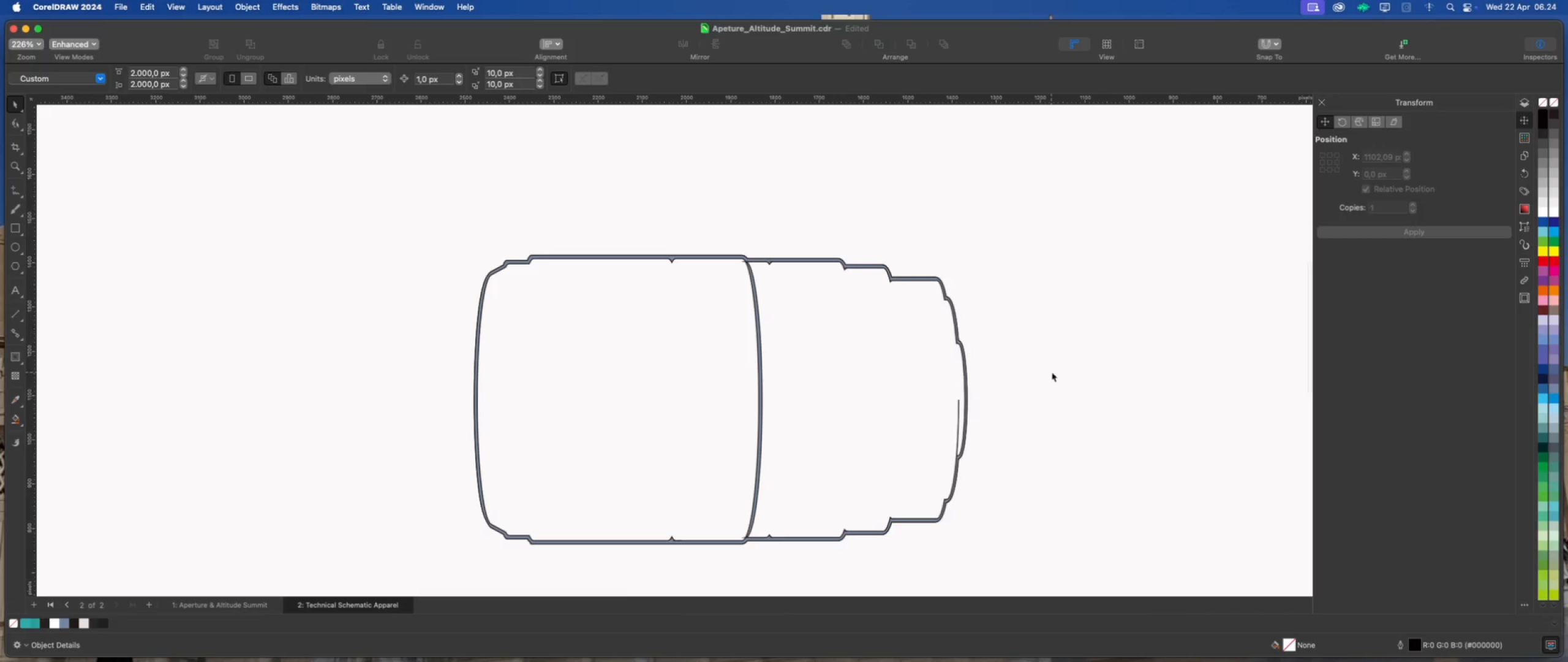 
scroll: coordinate [920, 363], scroll_direction: down, amount: 2.0
 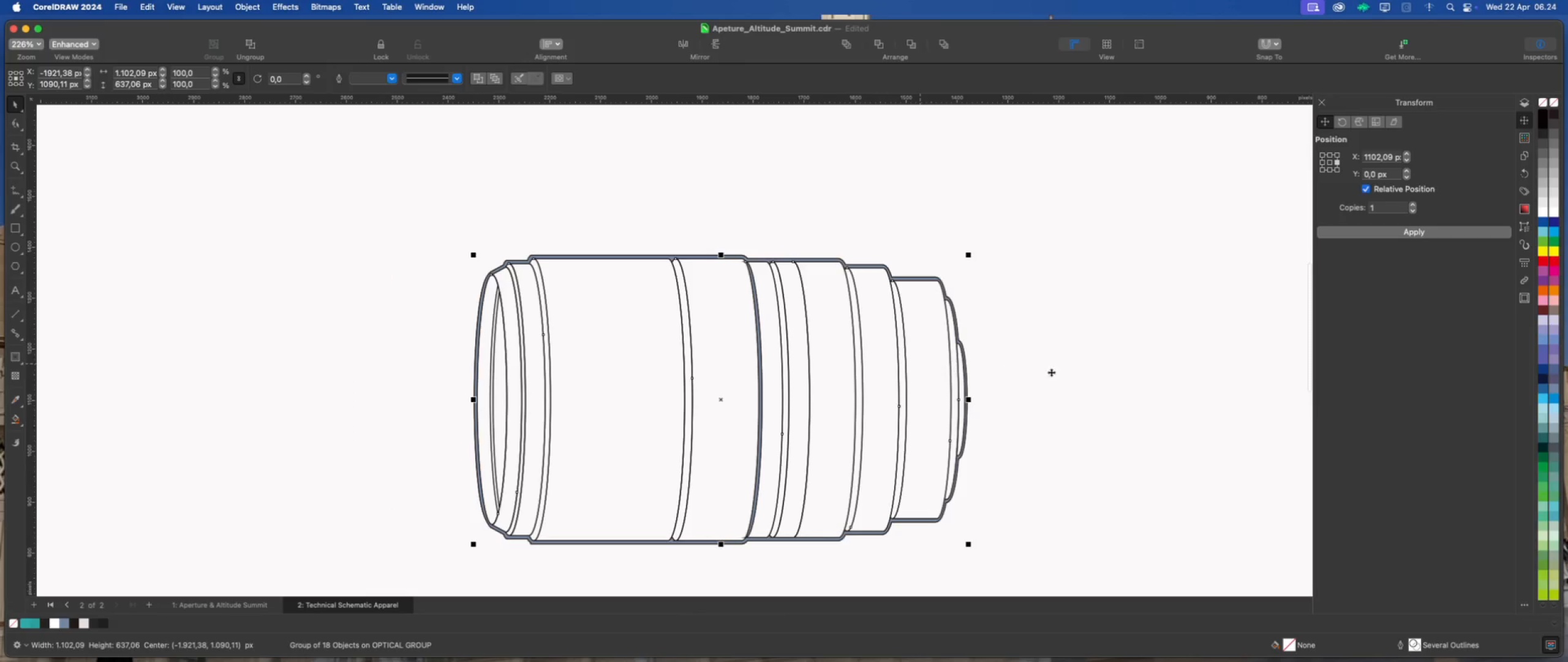 
key(Meta+Z)
 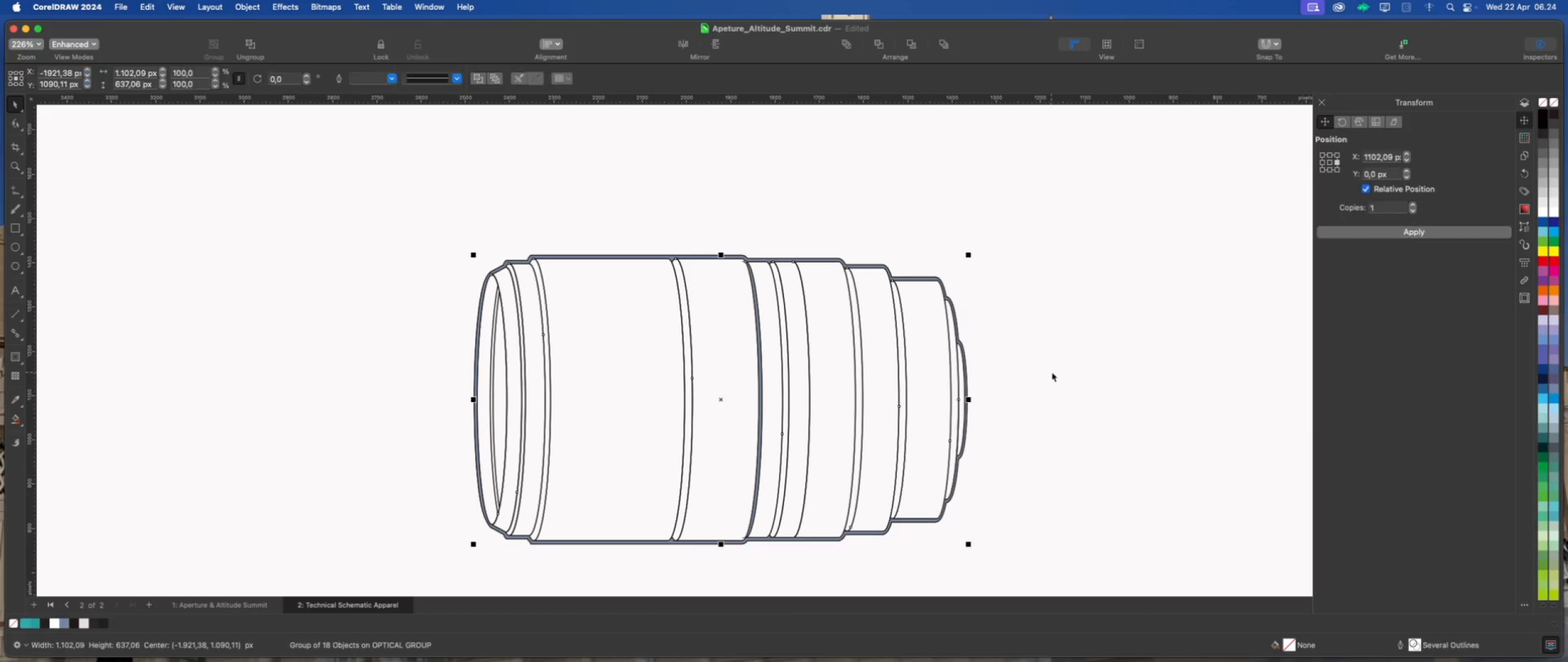 
left_click([1051, 372])
 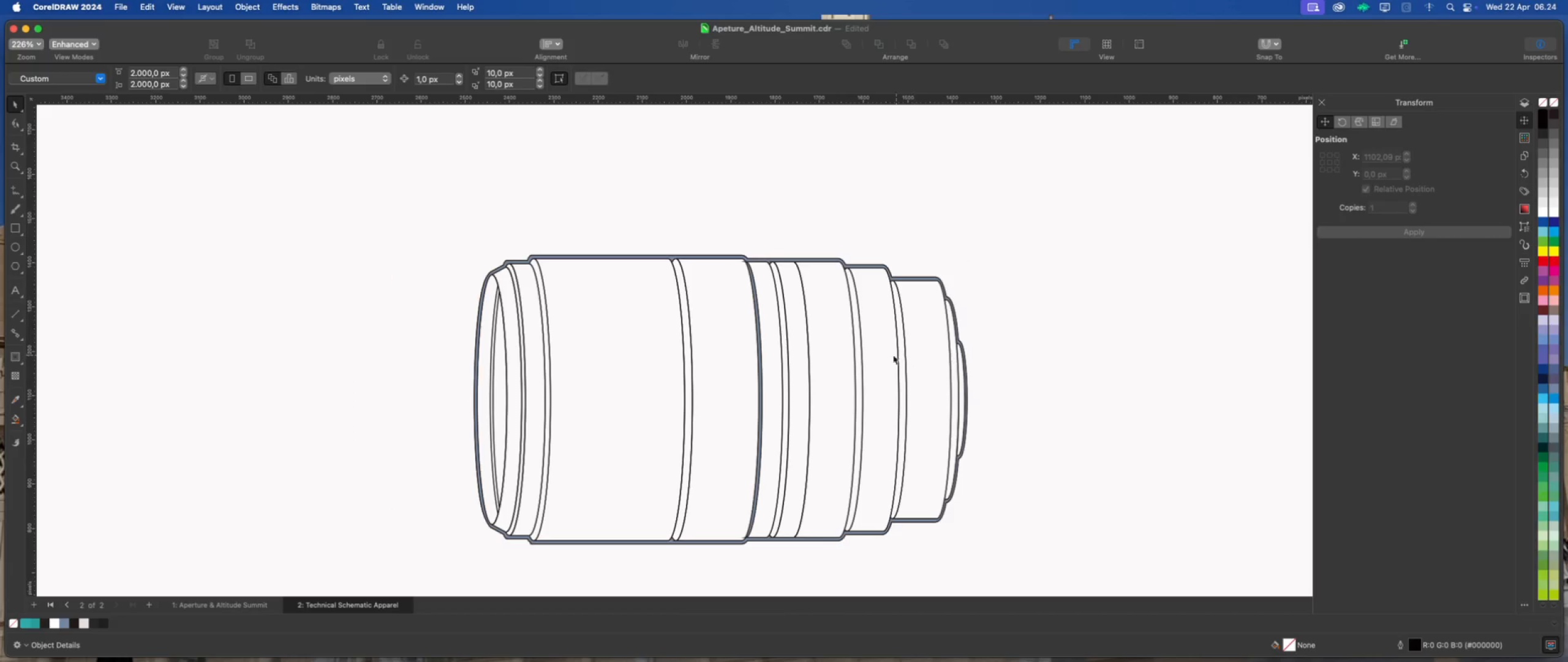 
left_click([891, 355])
 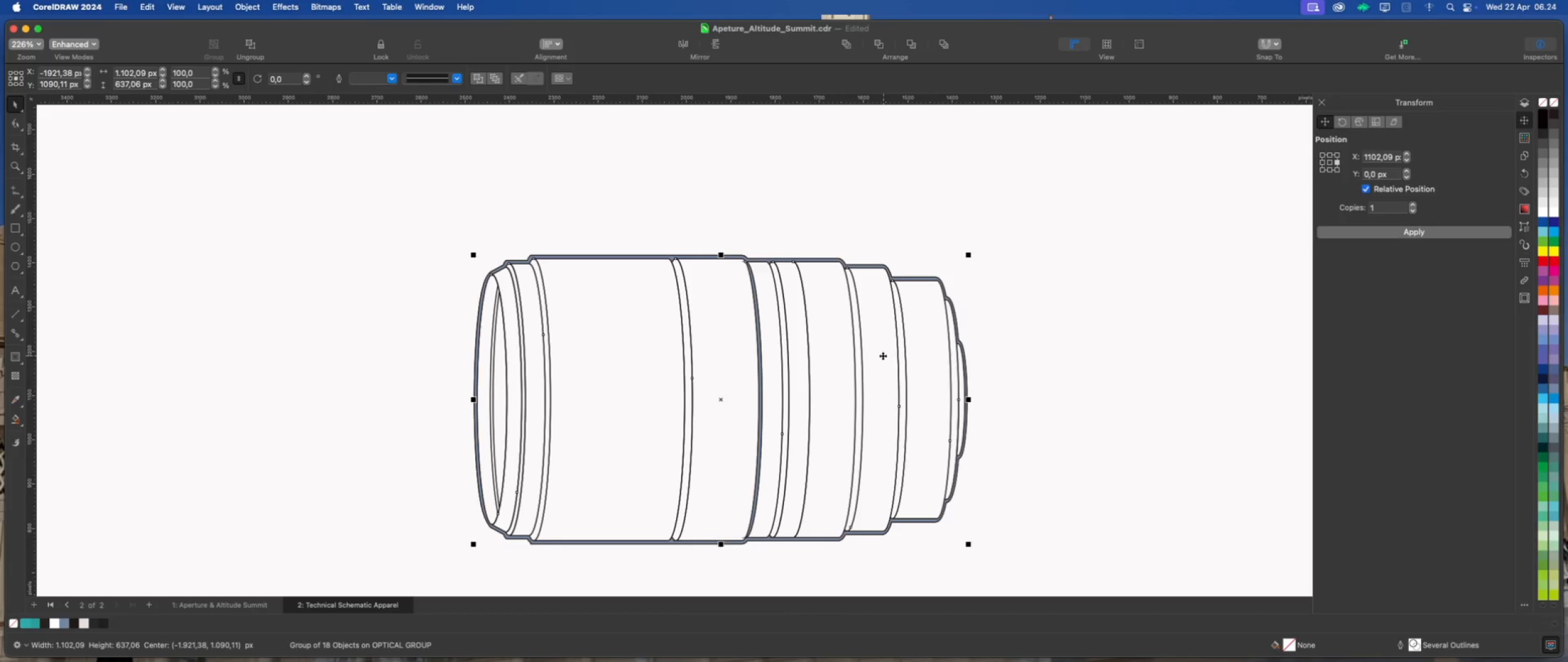 
right_click([882, 356])
 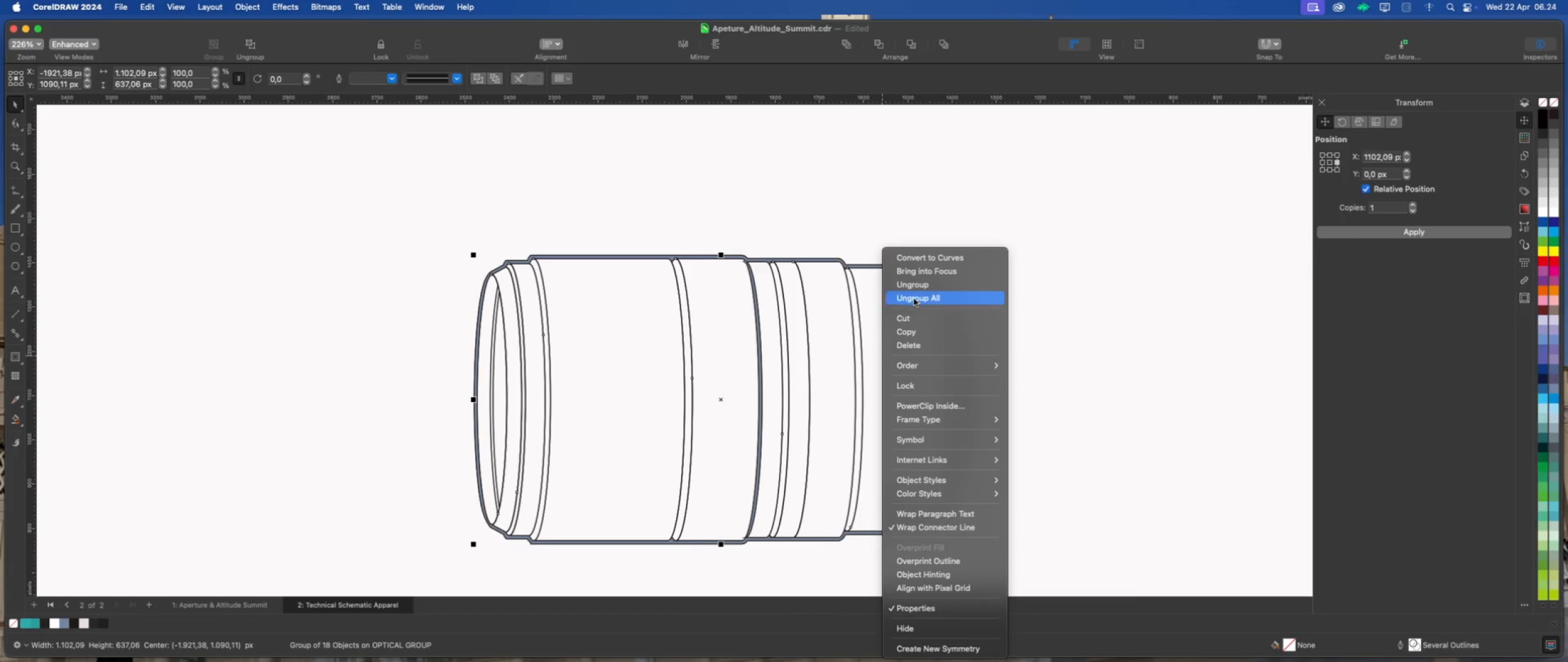 
left_click([921, 285])
 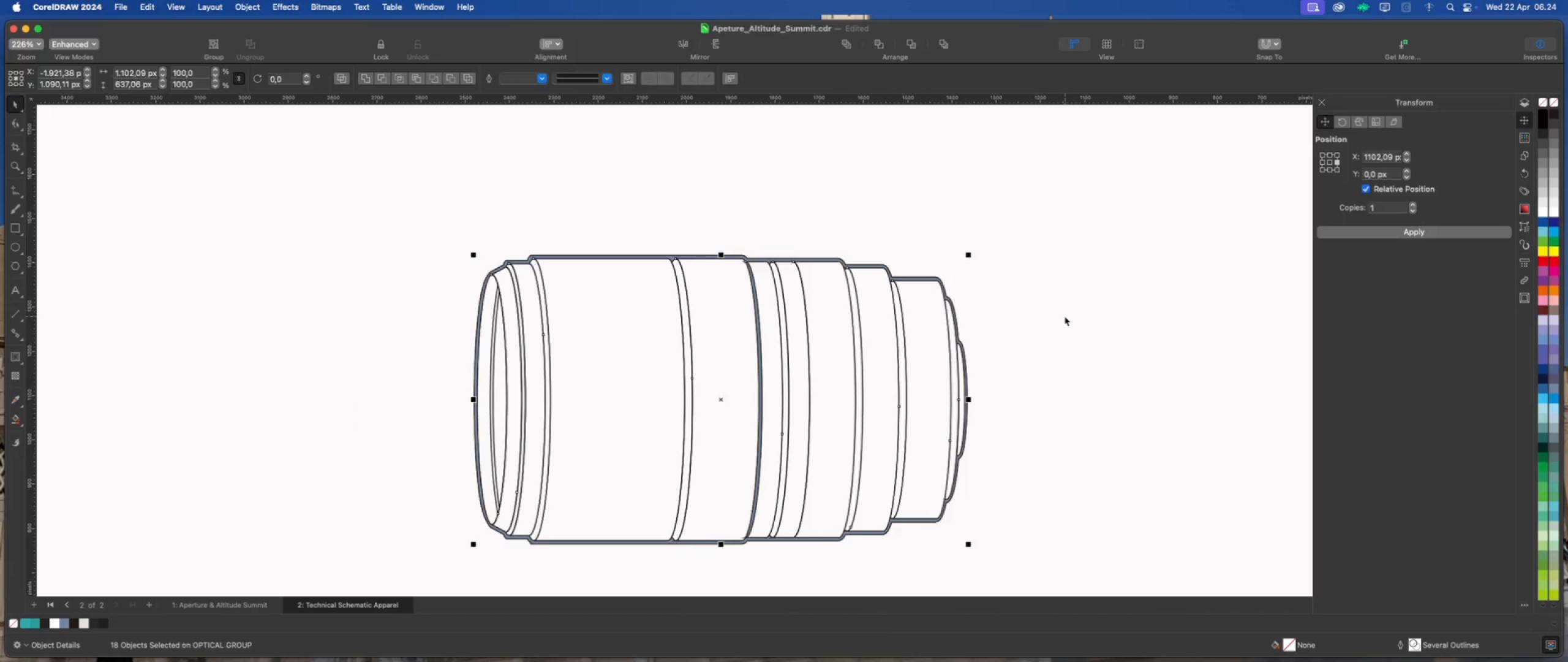 
left_click([1065, 316])
 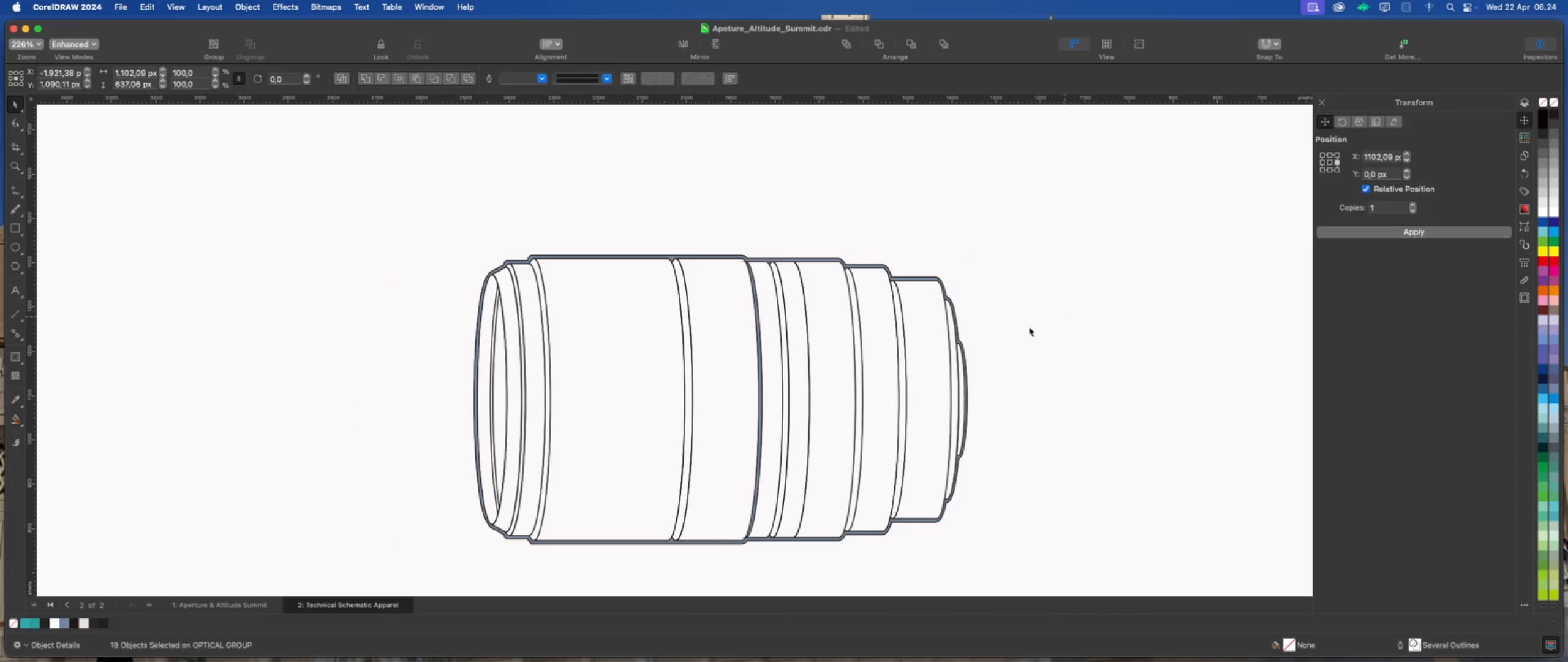 
scroll: coordinate [973, 322], scroll_direction: up, amount: 6.0
 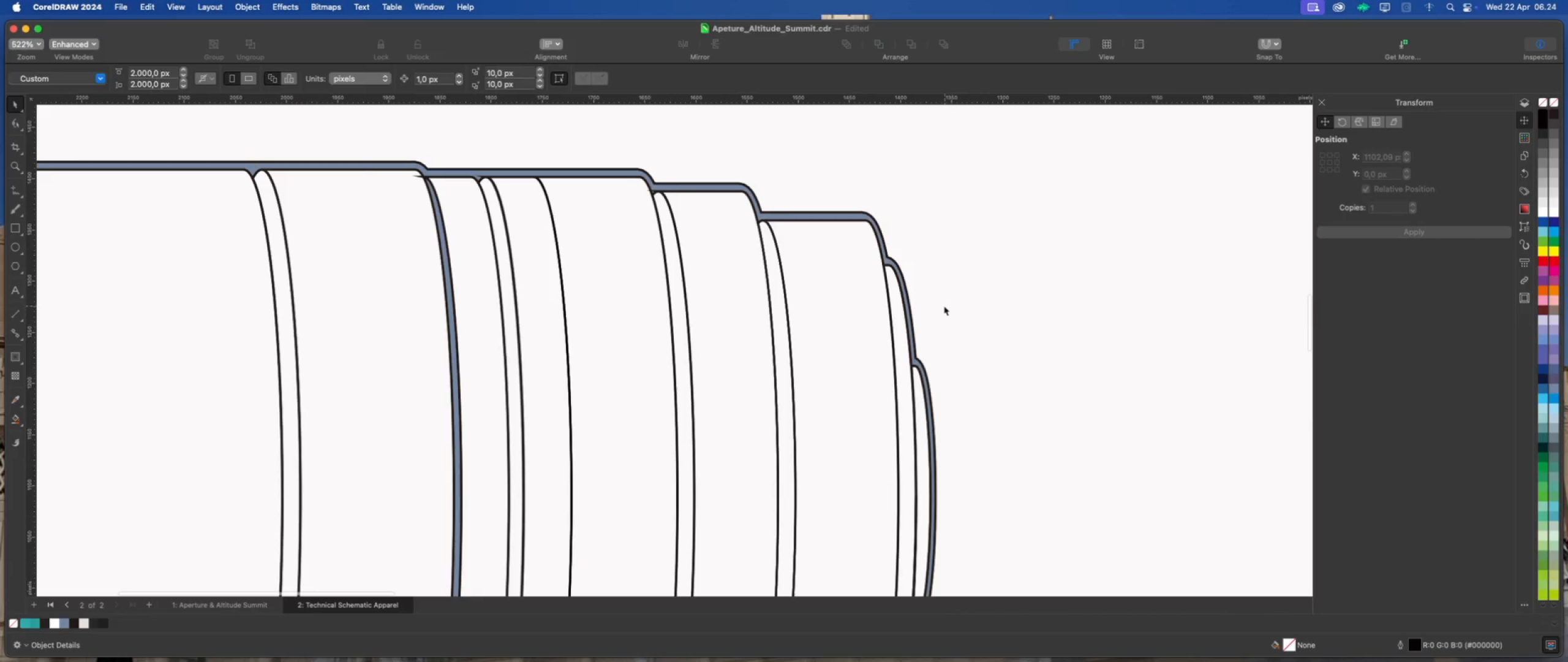 
scroll: coordinate [941, 306], scroll_direction: down, amount: 7.0
 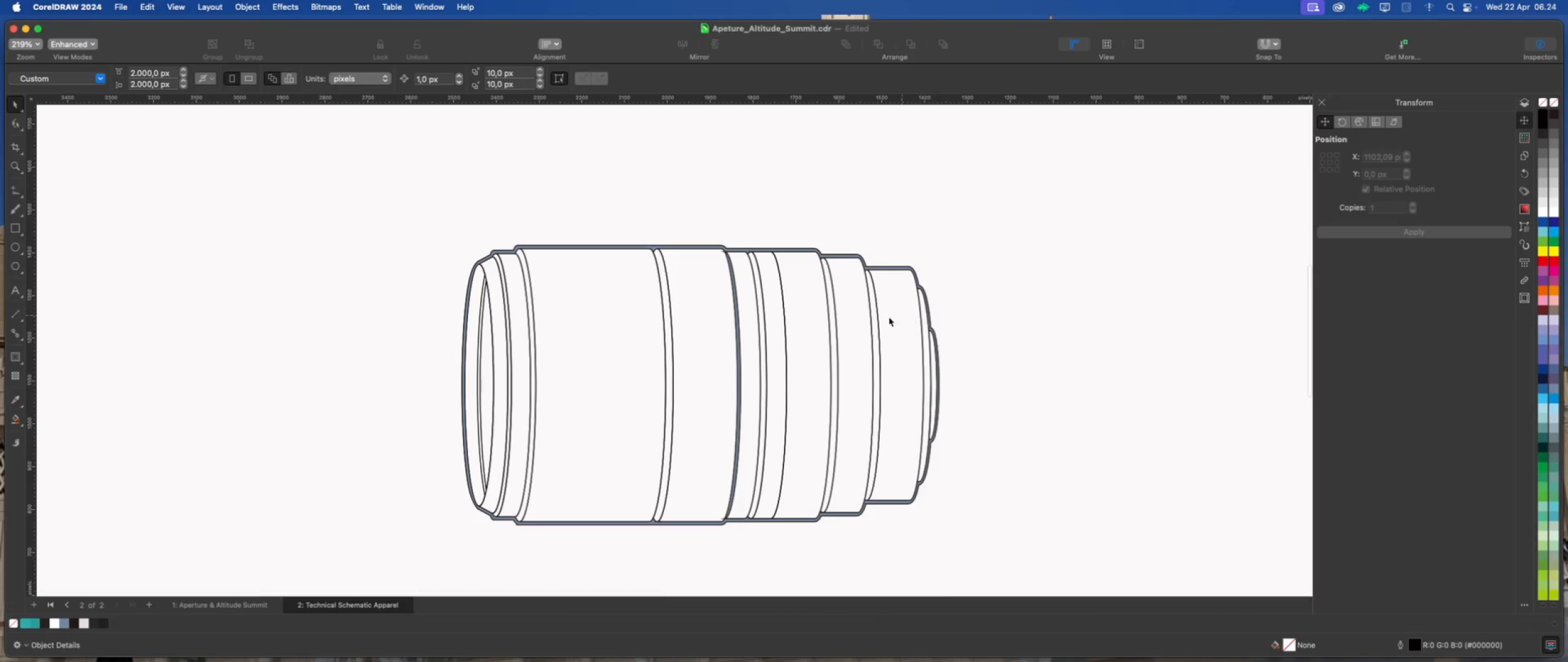 
left_click([887, 317])
 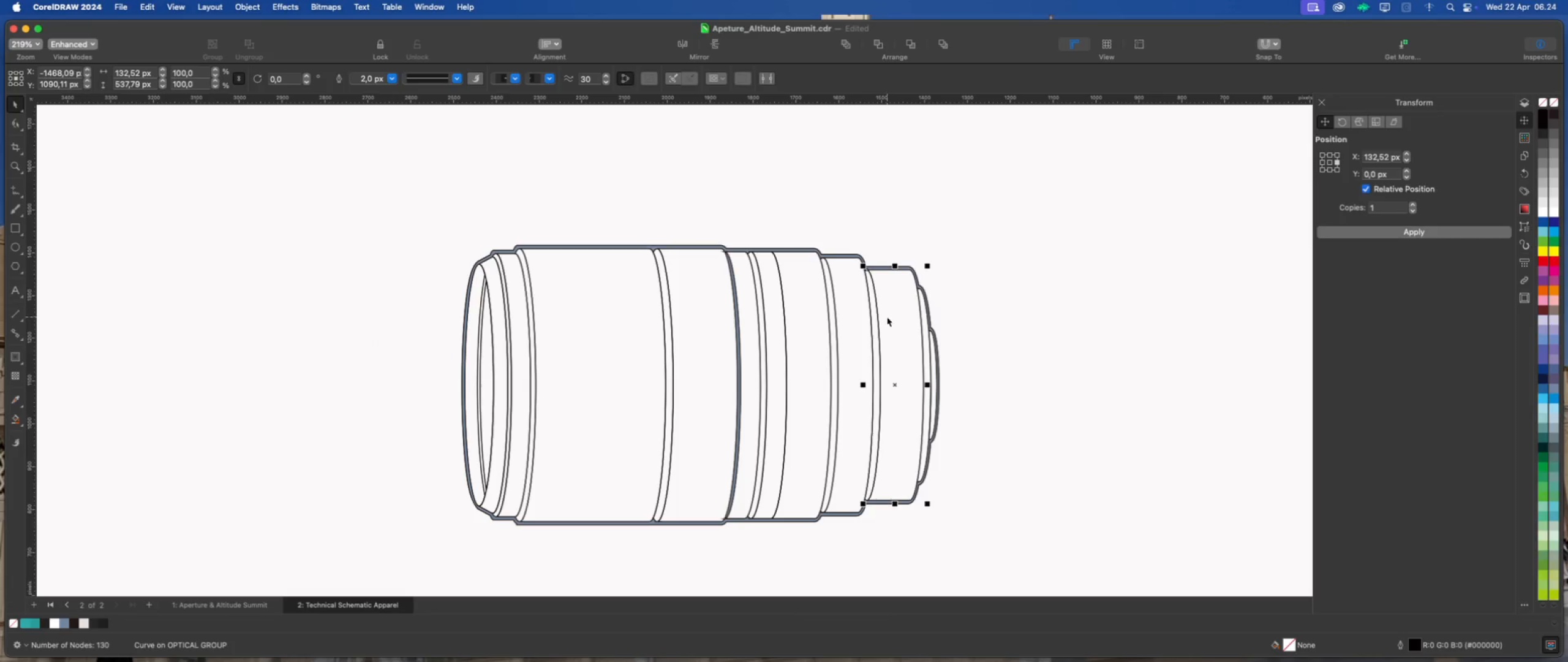 
left_click([986, 316])
 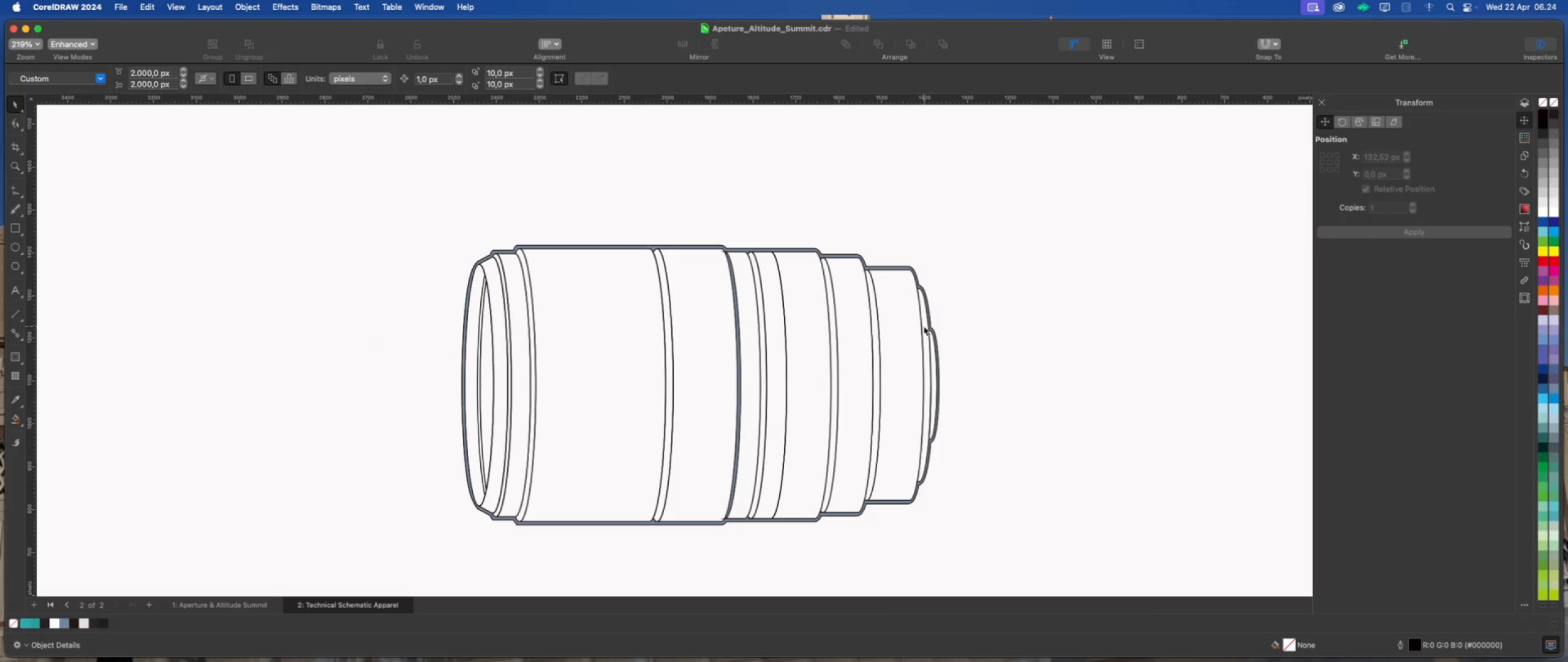 
scroll: coordinate [927, 330], scroll_direction: up, amount: 2.0
 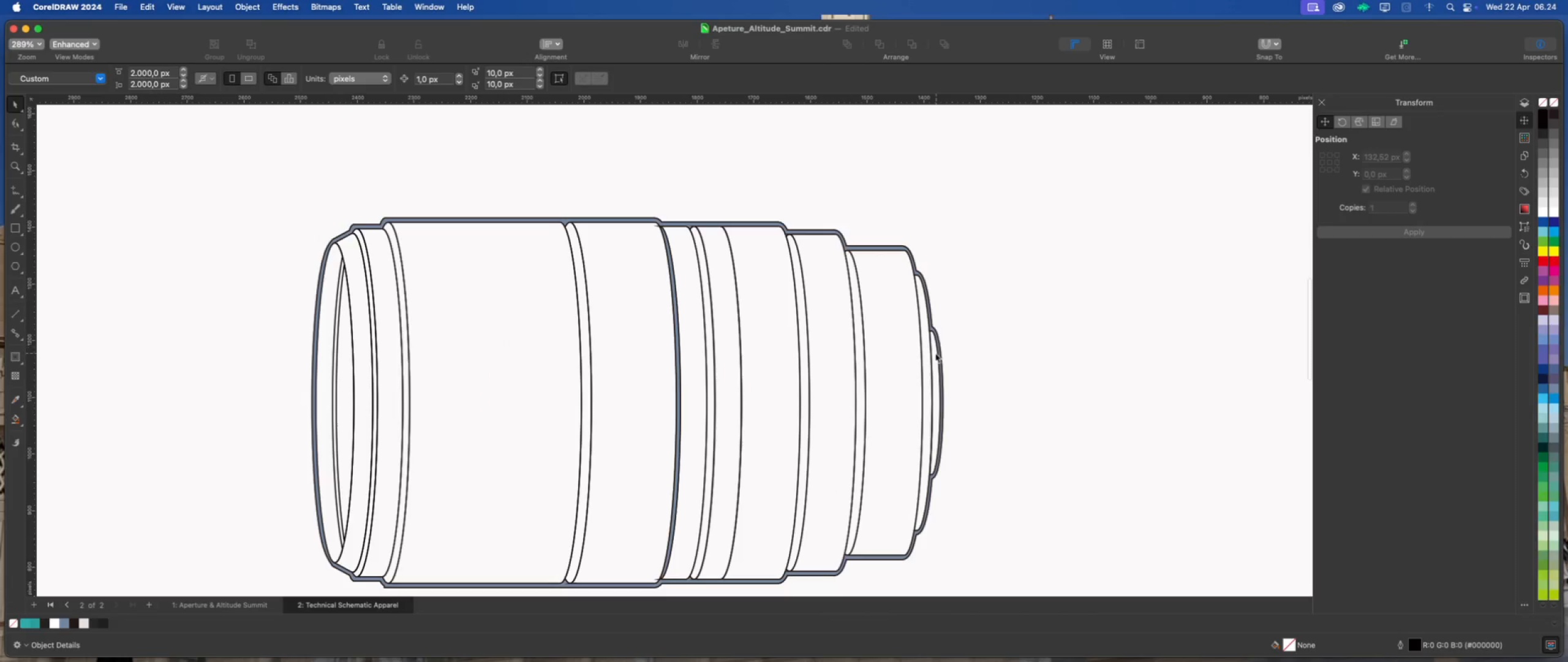 
left_click([935, 353])
 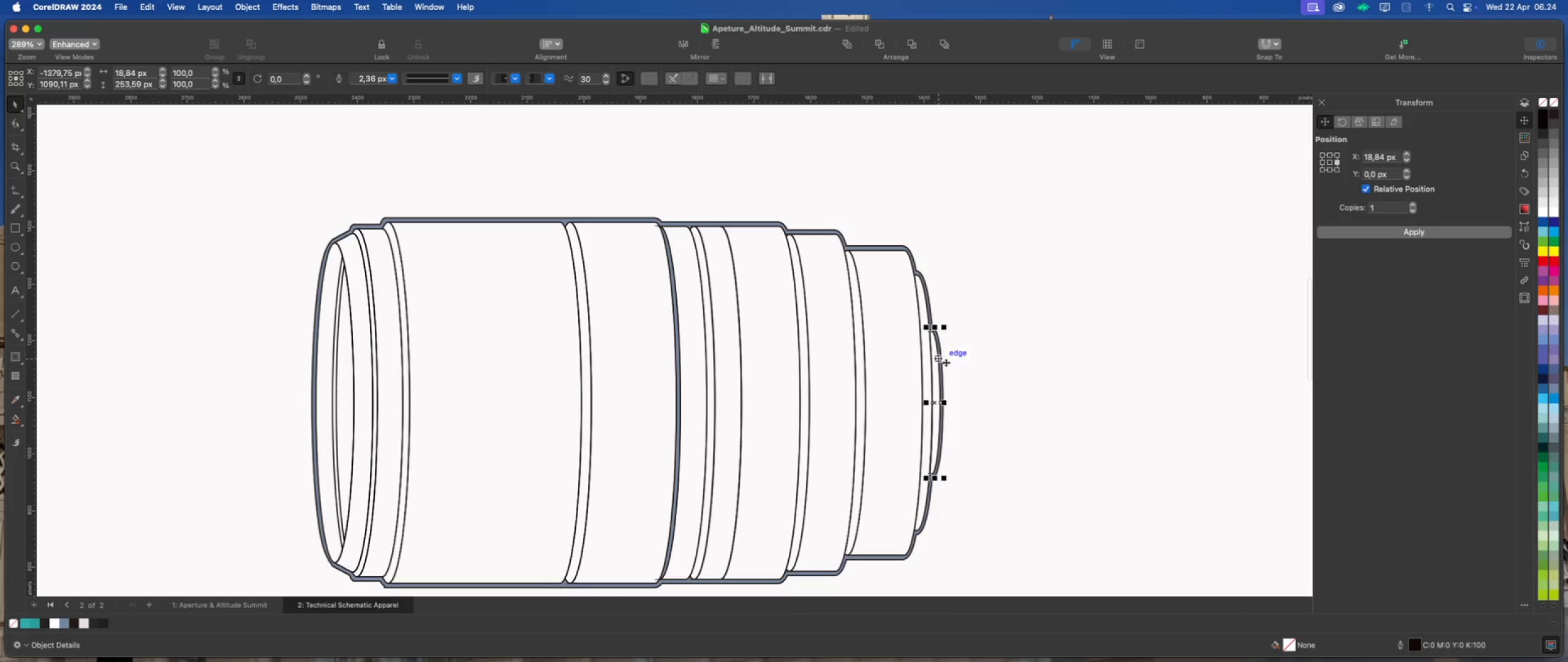 
left_click([992, 363])
 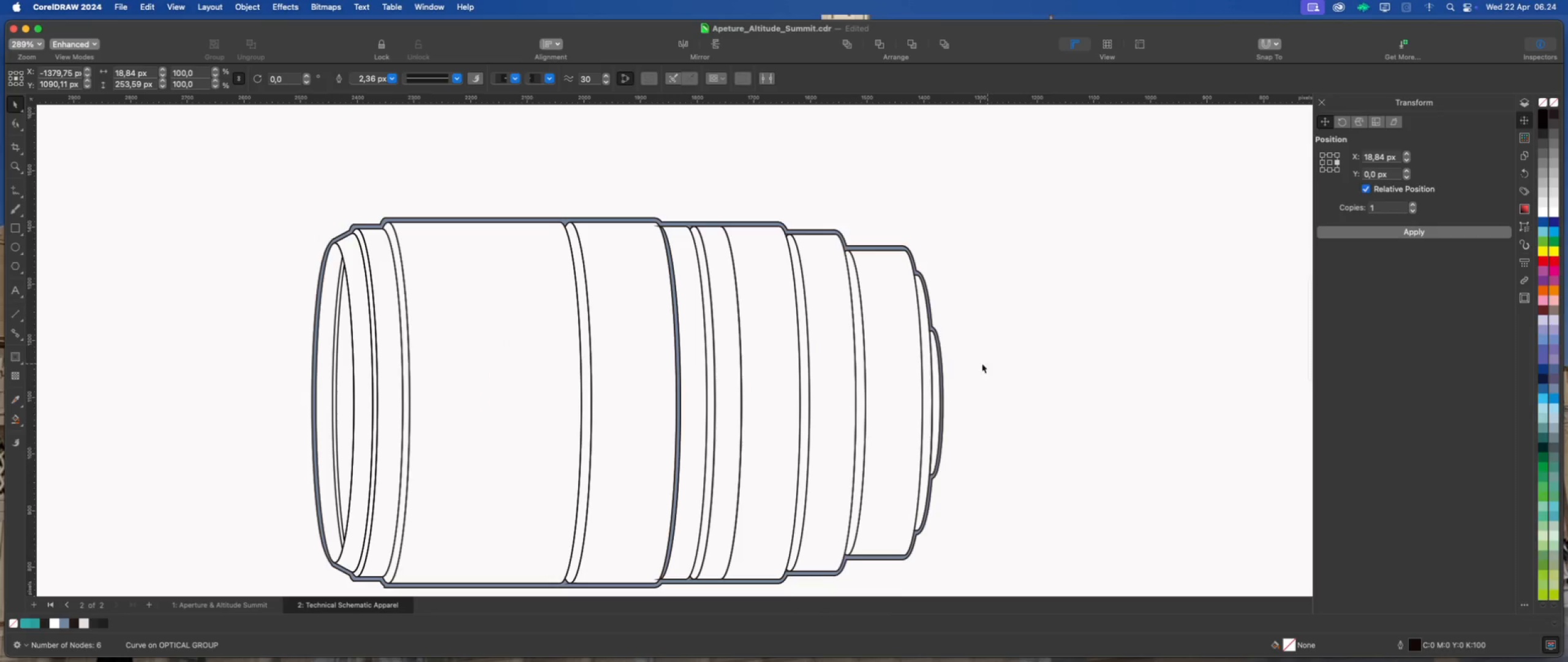 
scroll: coordinate [939, 343], scroll_direction: up, amount: 6.0
 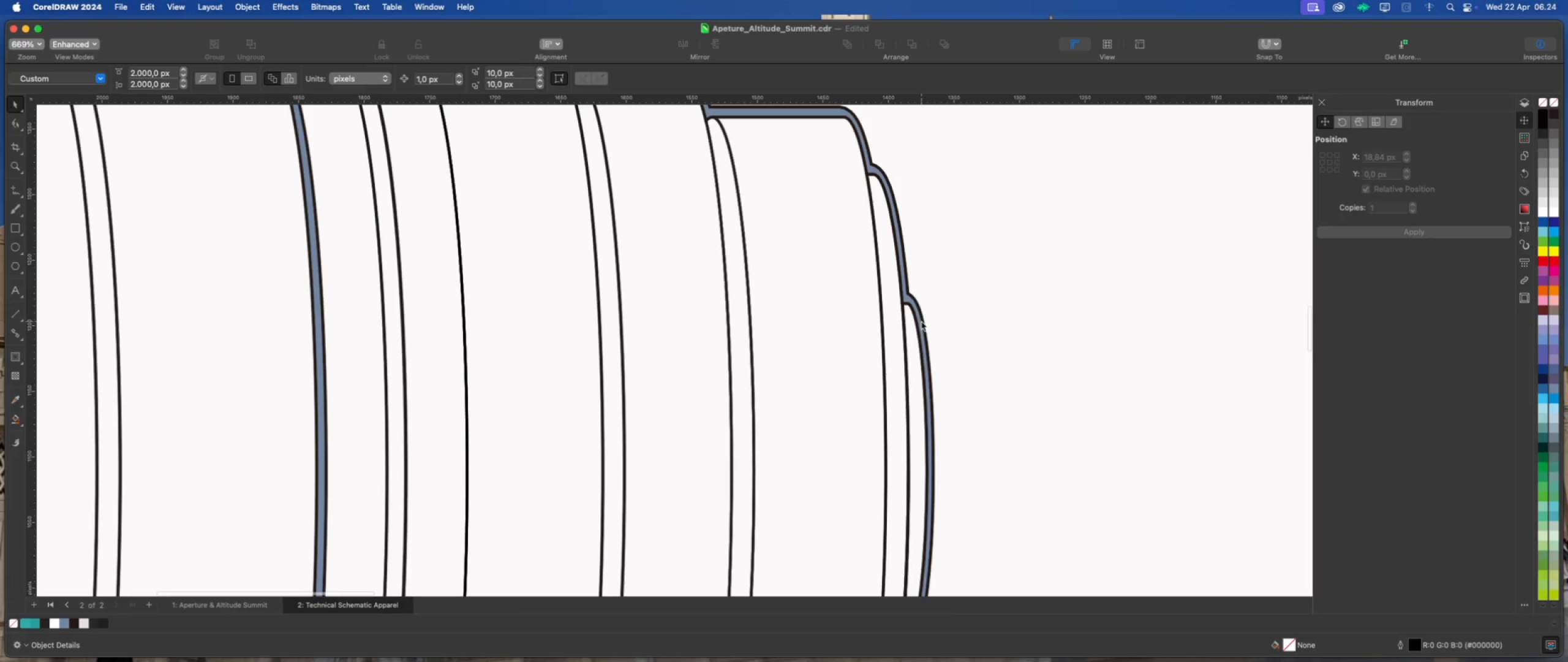 
left_click_drag(start_coordinate=[921, 321], to_coordinate=[1059, 299])
 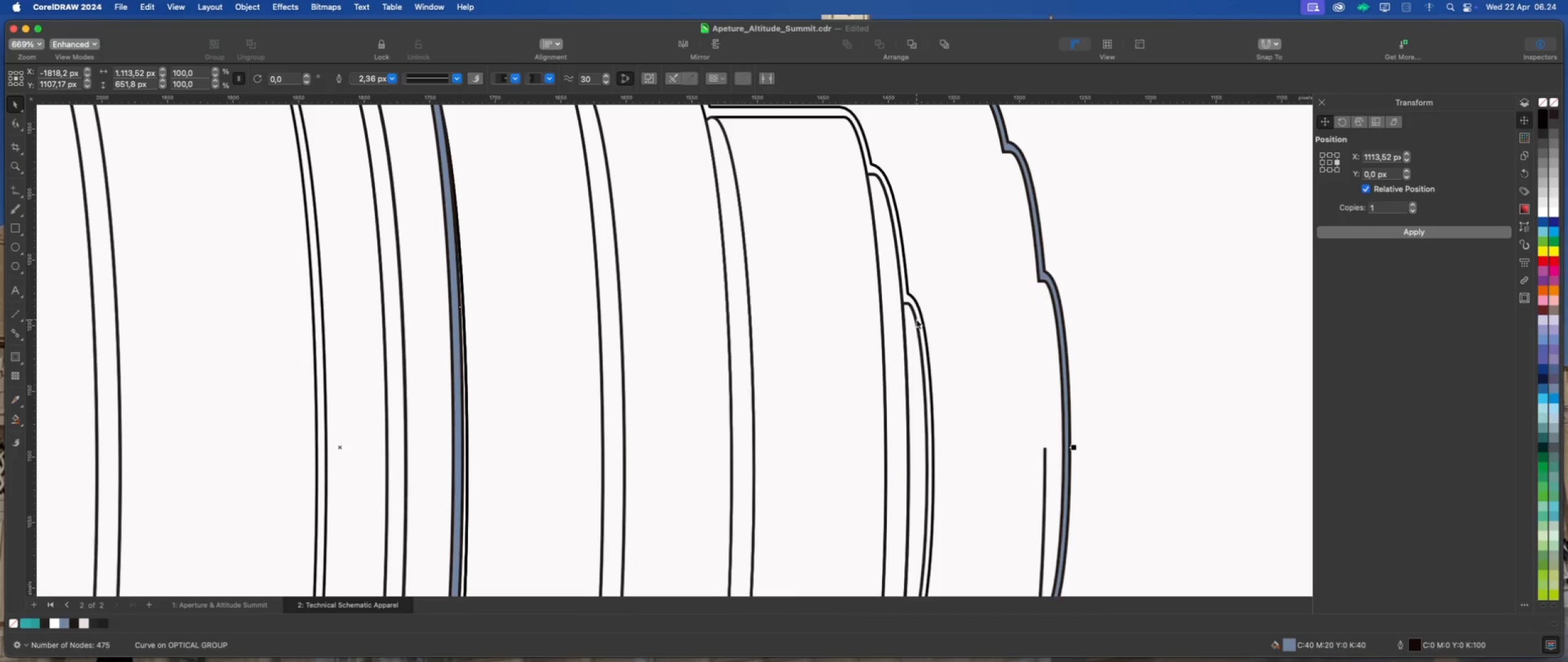 
left_click([921, 317])
 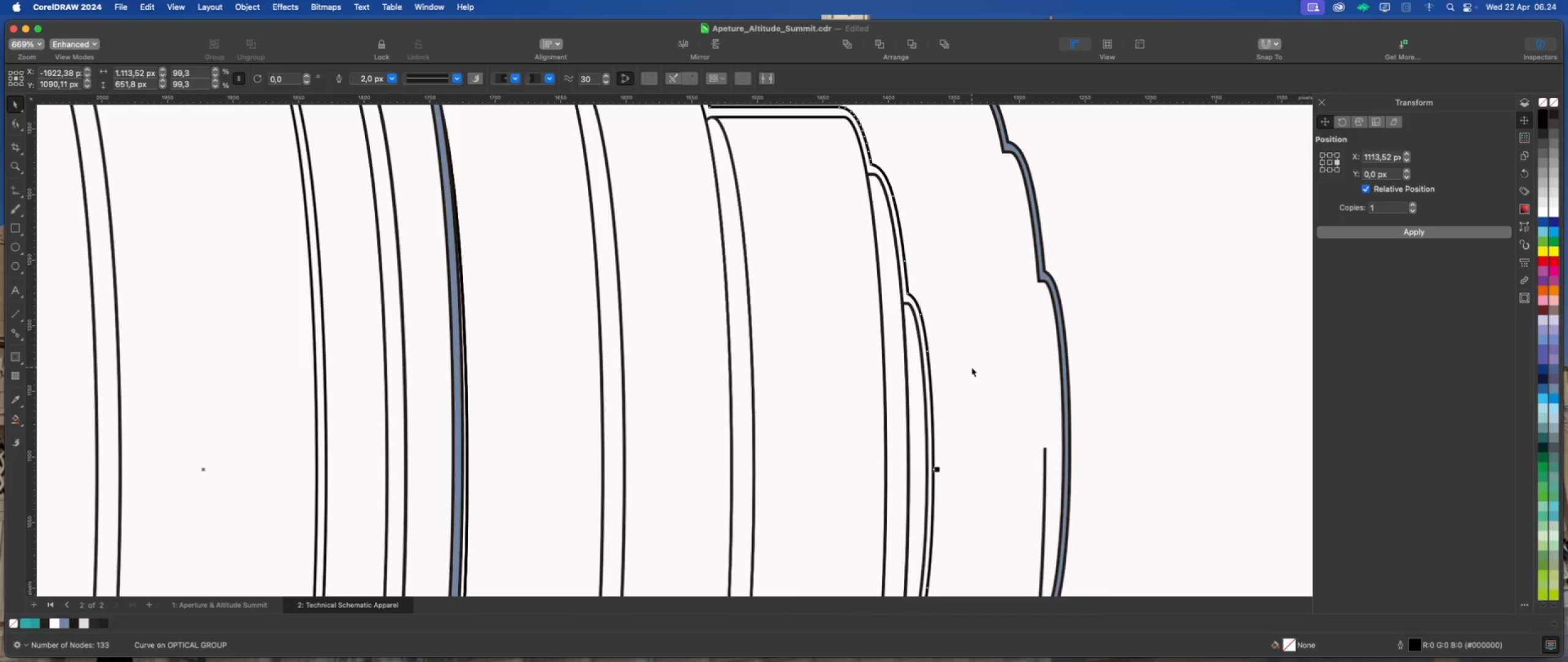 
key(Delete)
 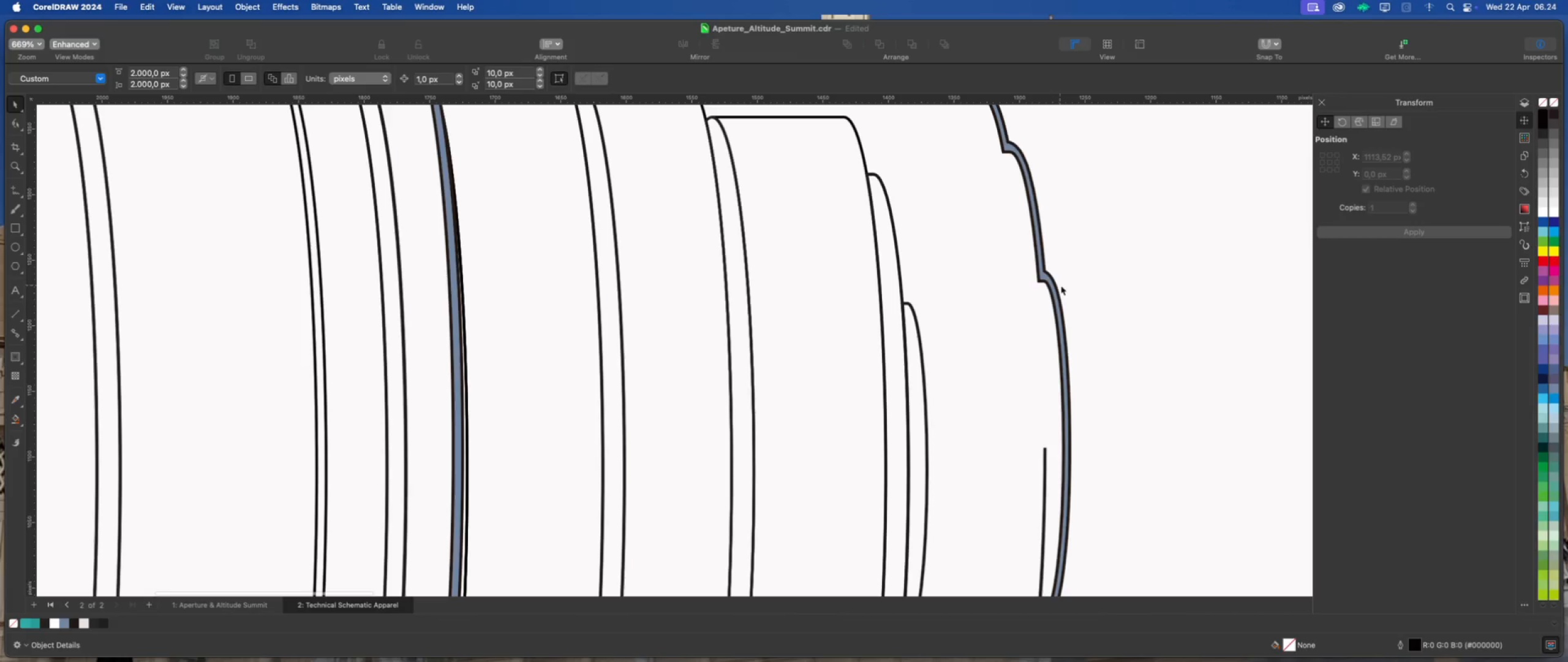 
scroll: coordinate [967, 267], scroll_direction: down, amount: 5.0
 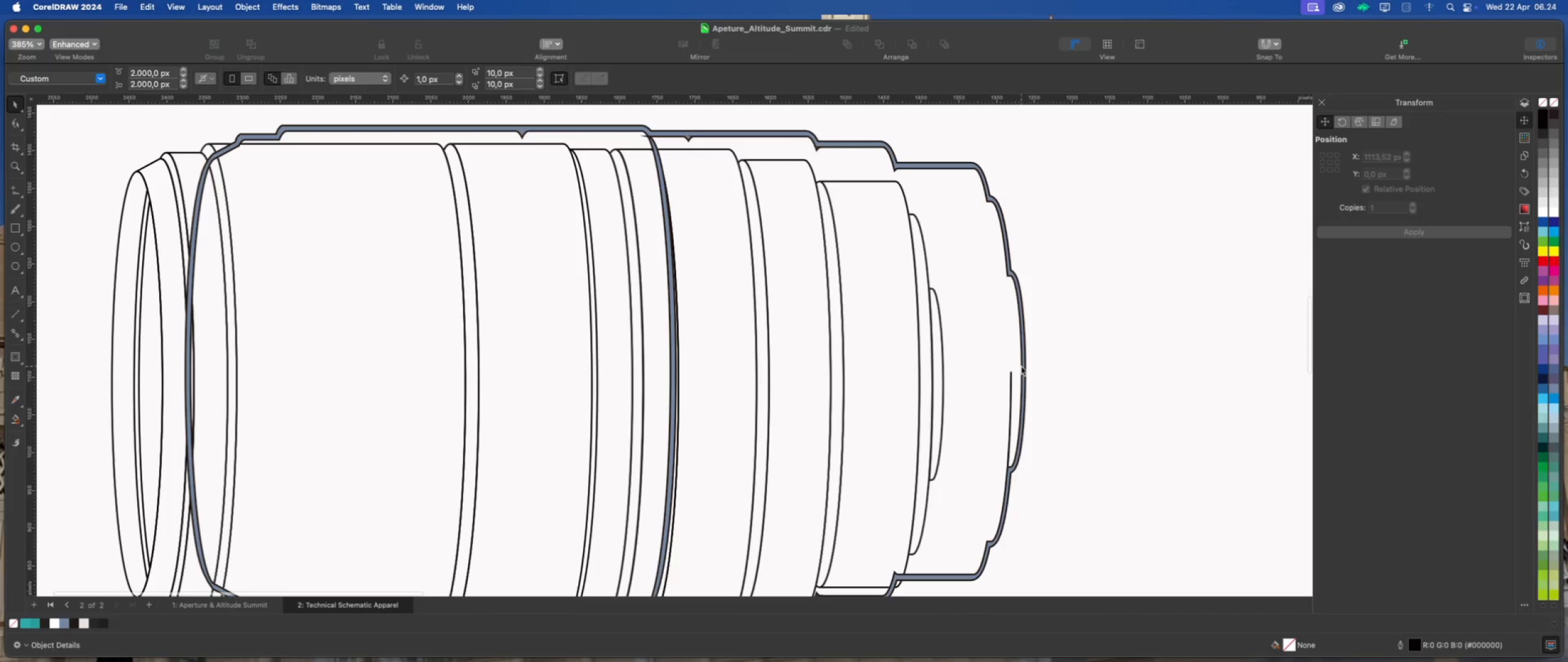 
left_click([1023, 365])
 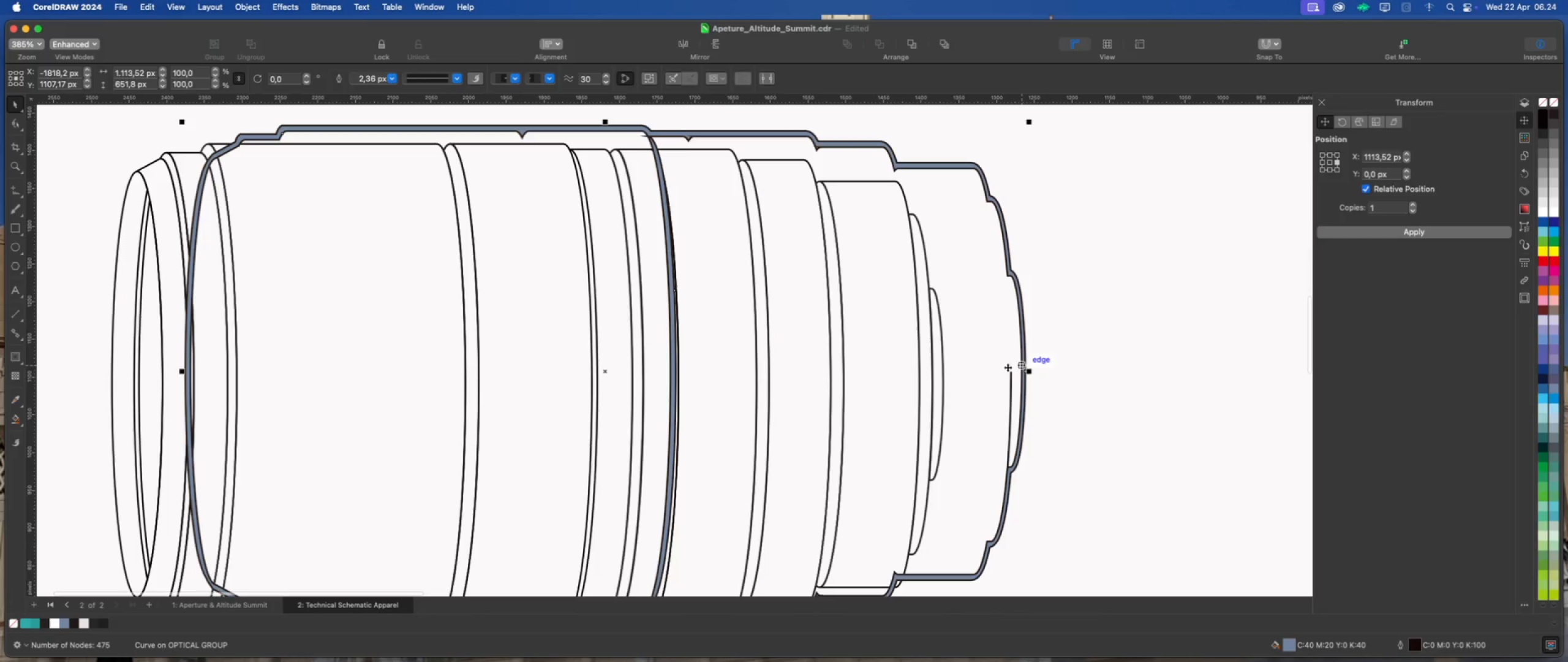 
scroll: coordinate [994, 311], scroll_direction: up, amount: 2.0
 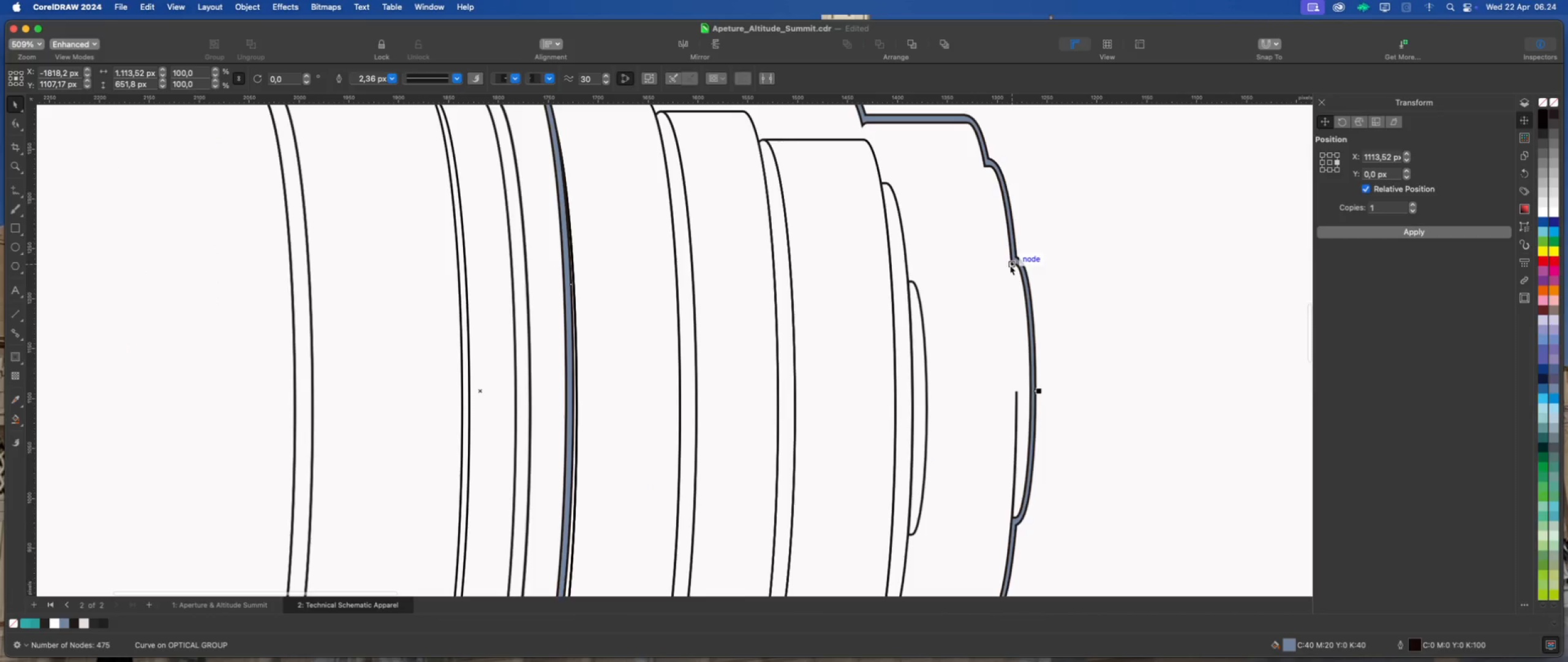 
left_click_drag(start_coordinate=[1010, 265], to_coordinate=[909, 281])
 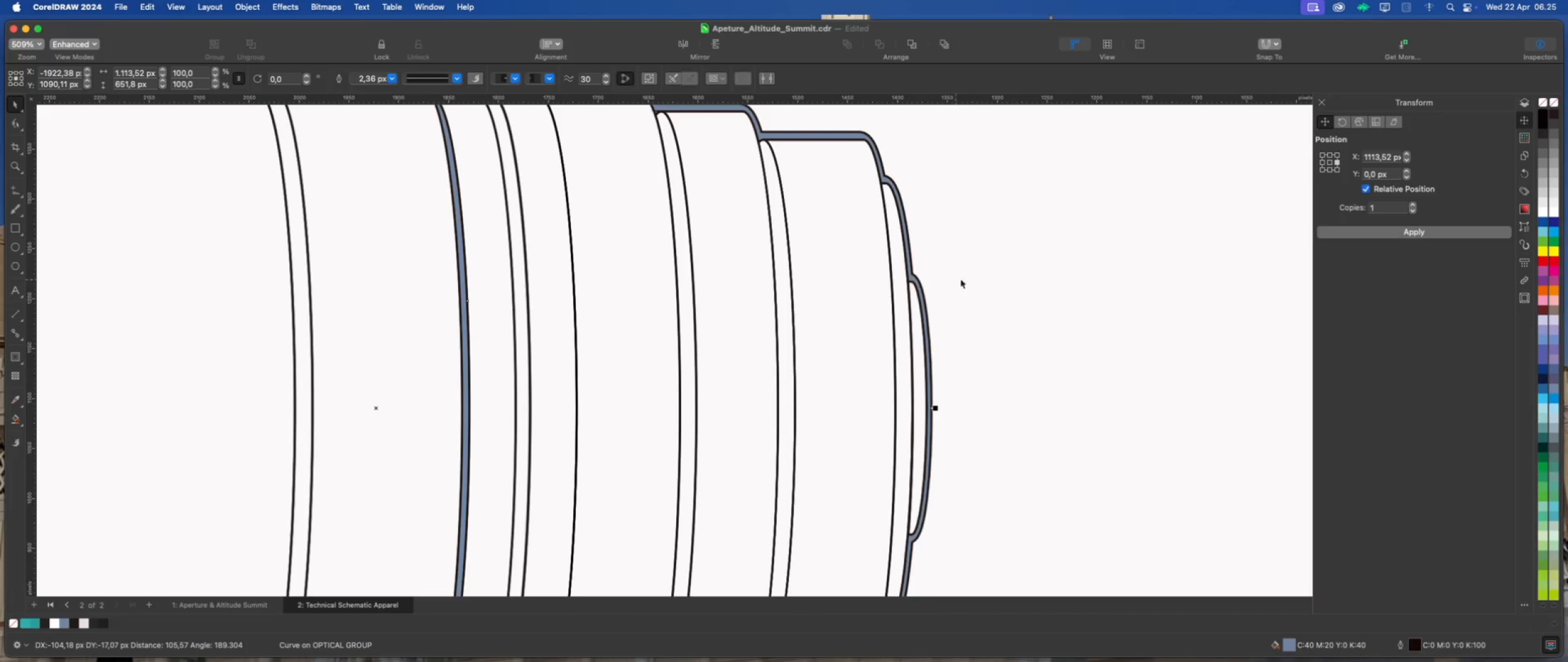 
left_click([1012, 279])
 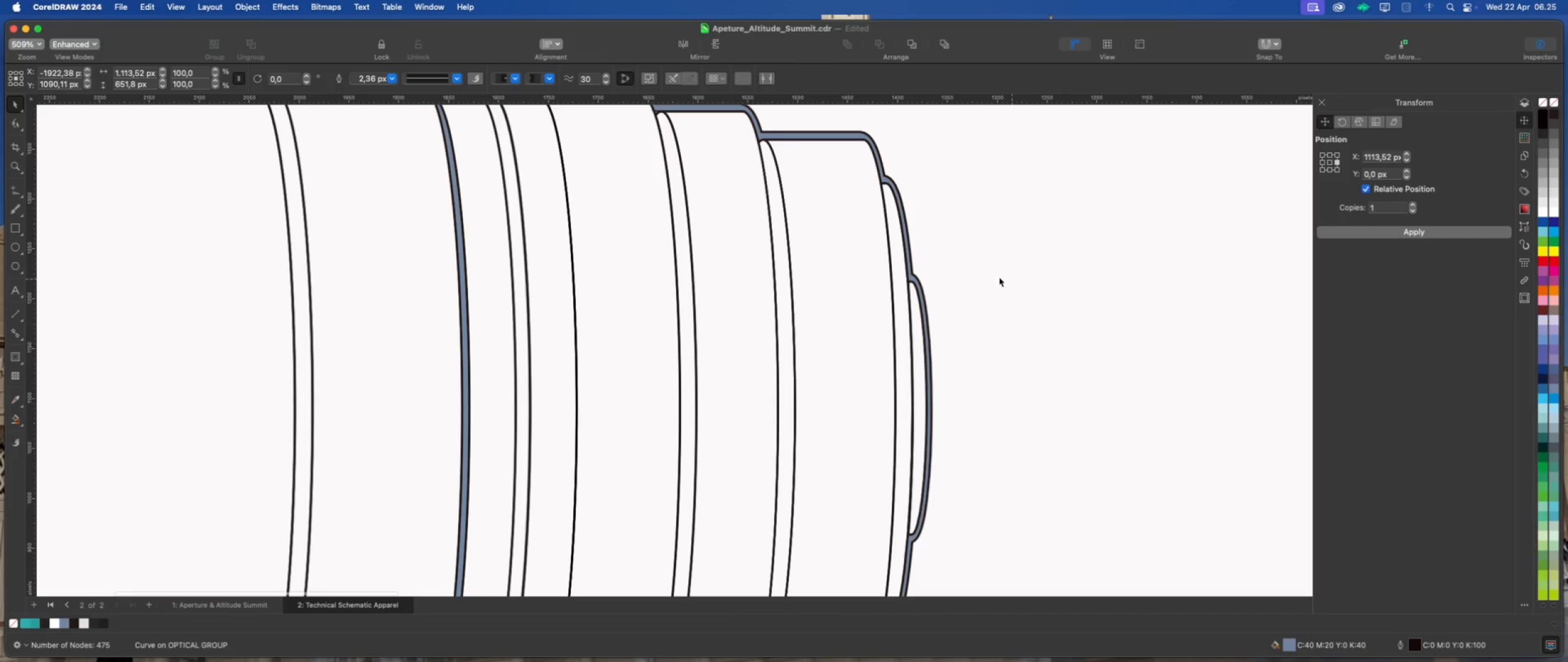 
scroll: coordinate [968, 276], scroll_direction: down, amount: 2.0
 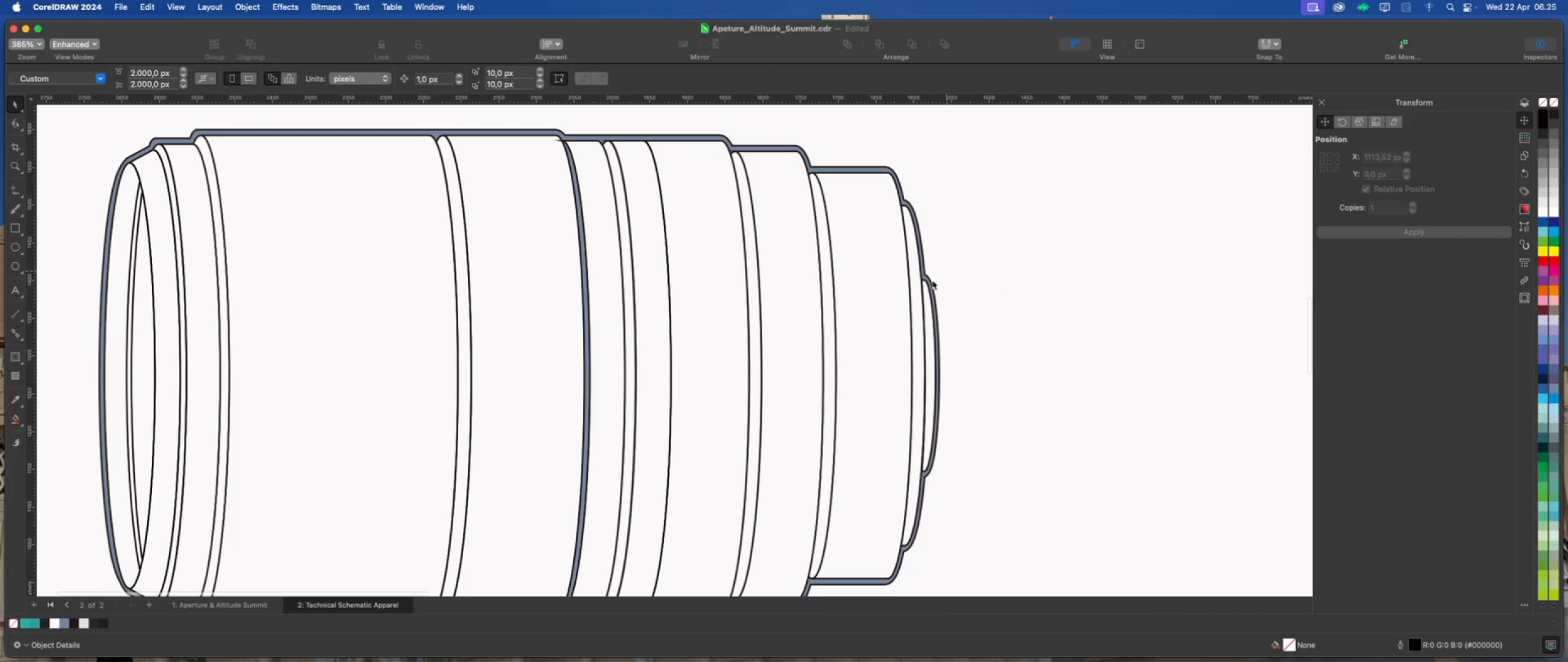 
left_click([929, 282])
 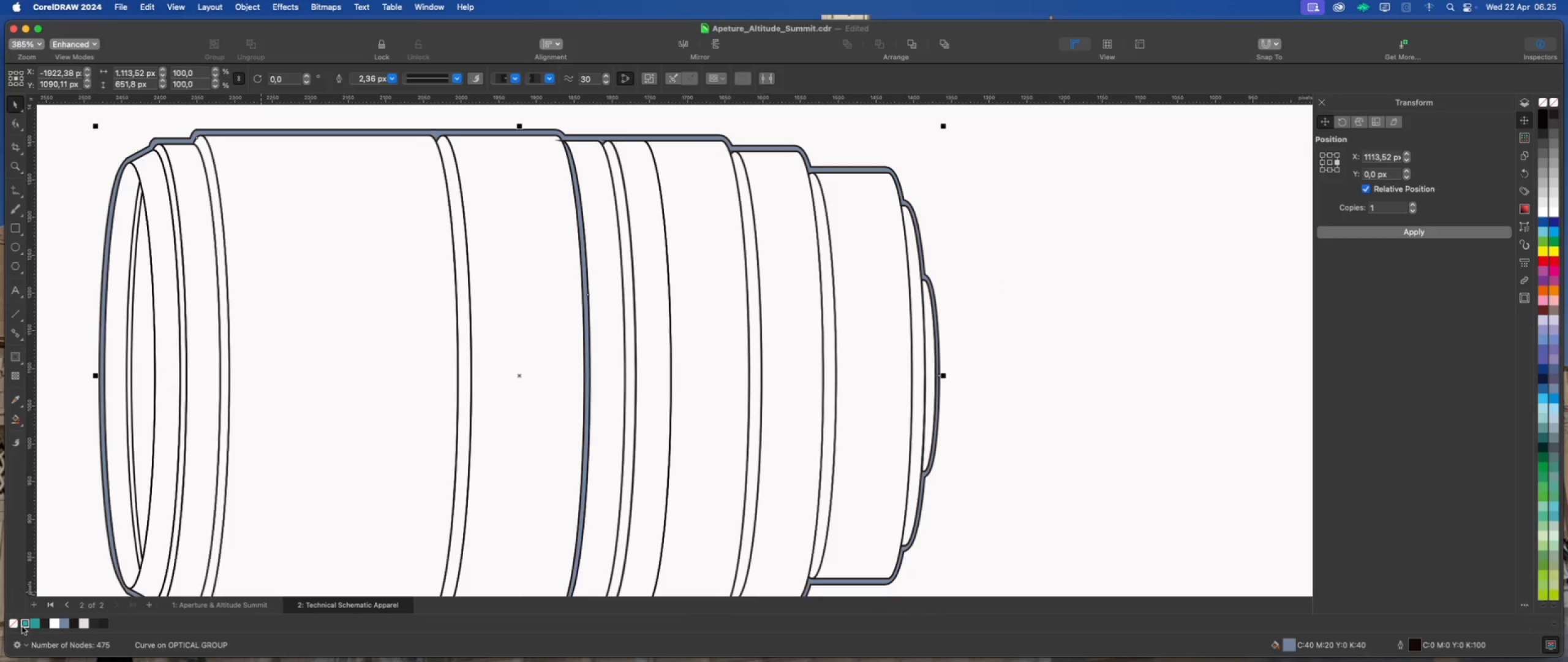 
right_click([14, 622])
 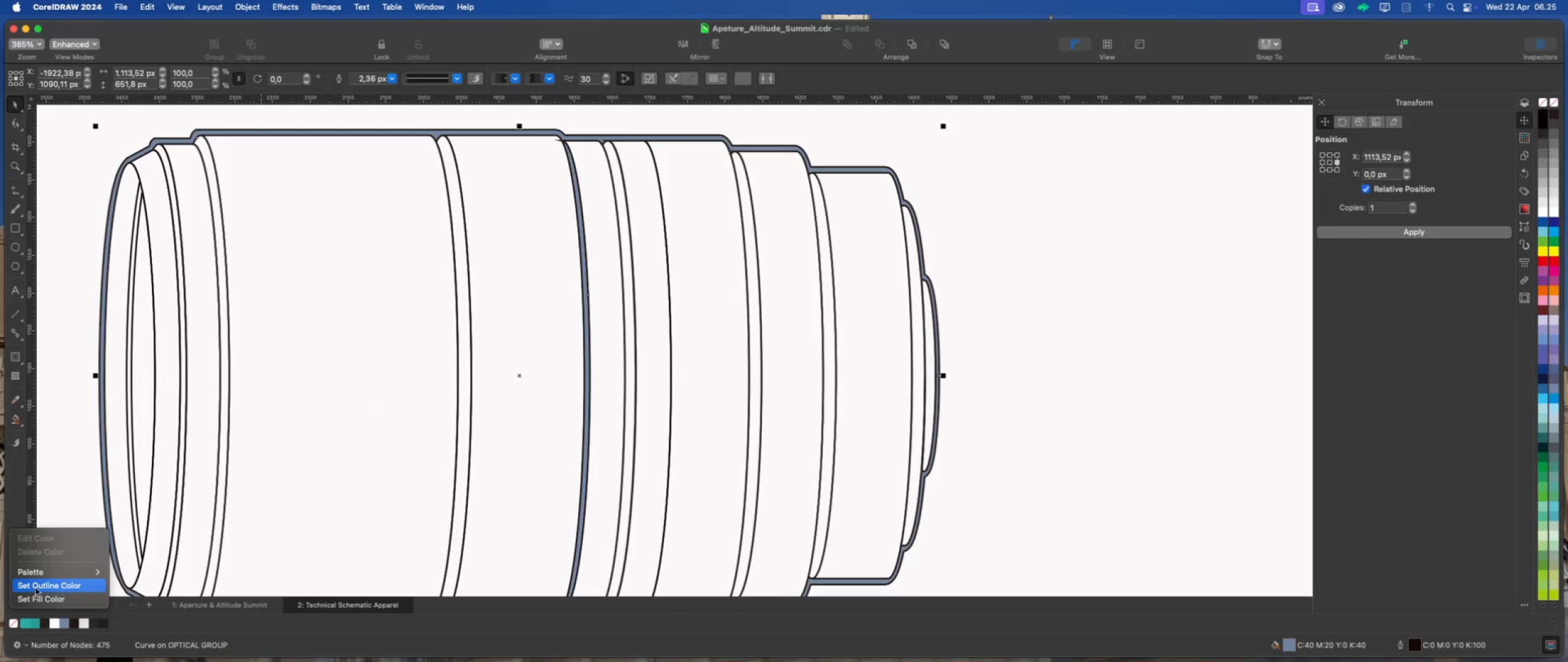 
left_click([39, 585])
 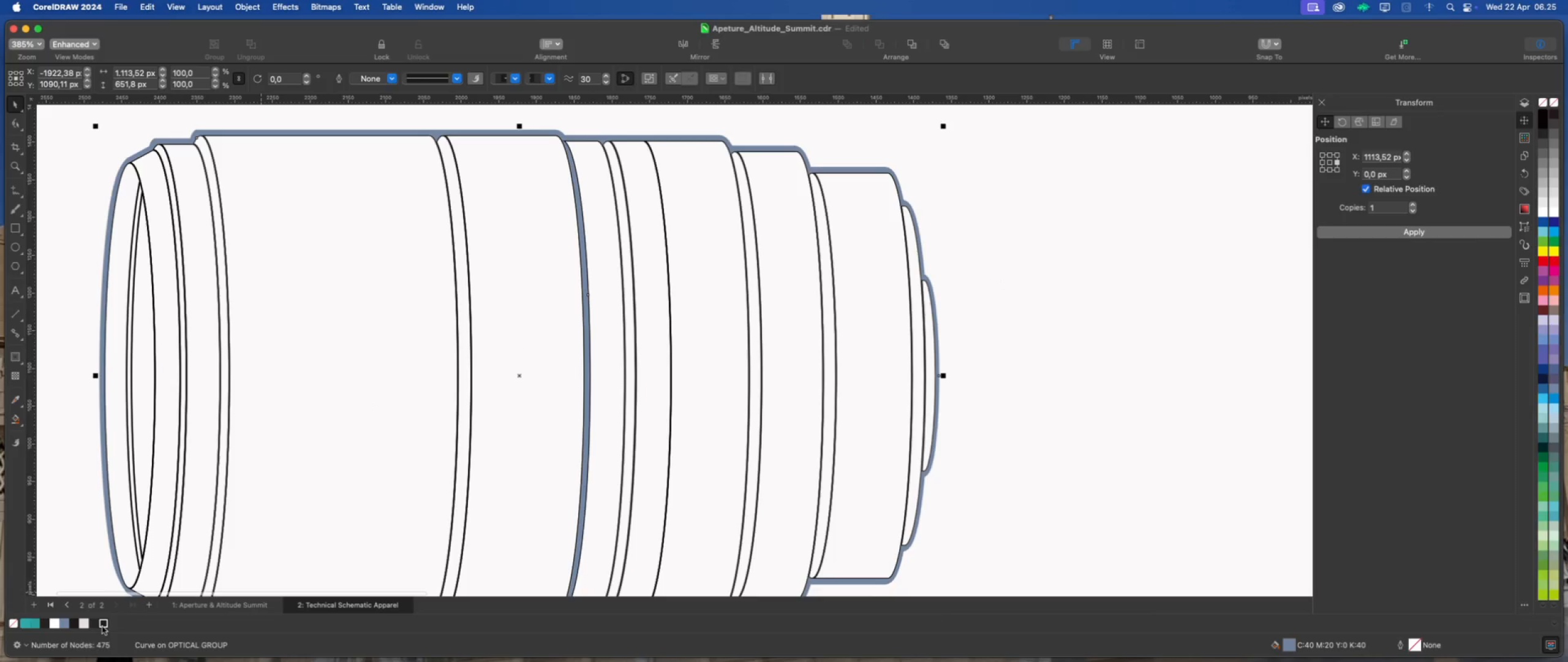 
left_click([103, 626])
 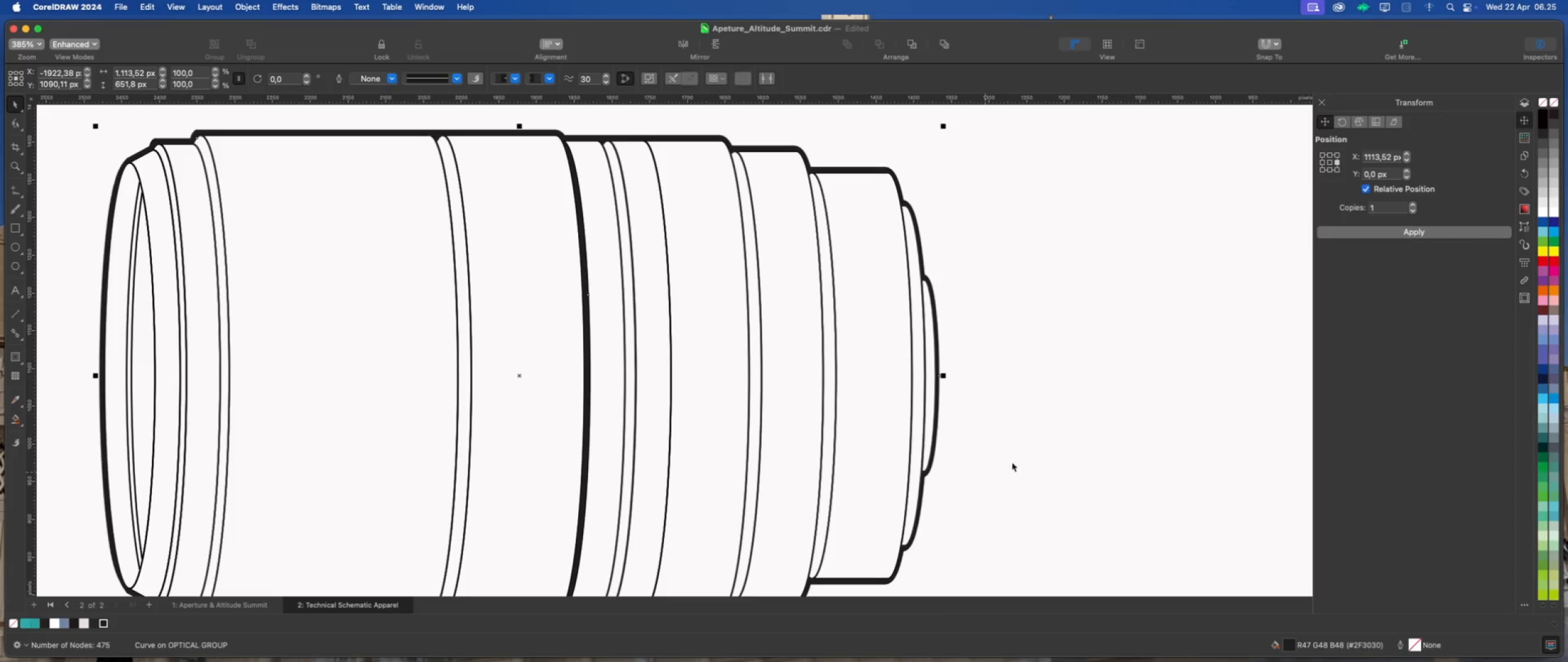 
scroll: coordinate [840, 334], scroll_direction: down, amount: 6.0
 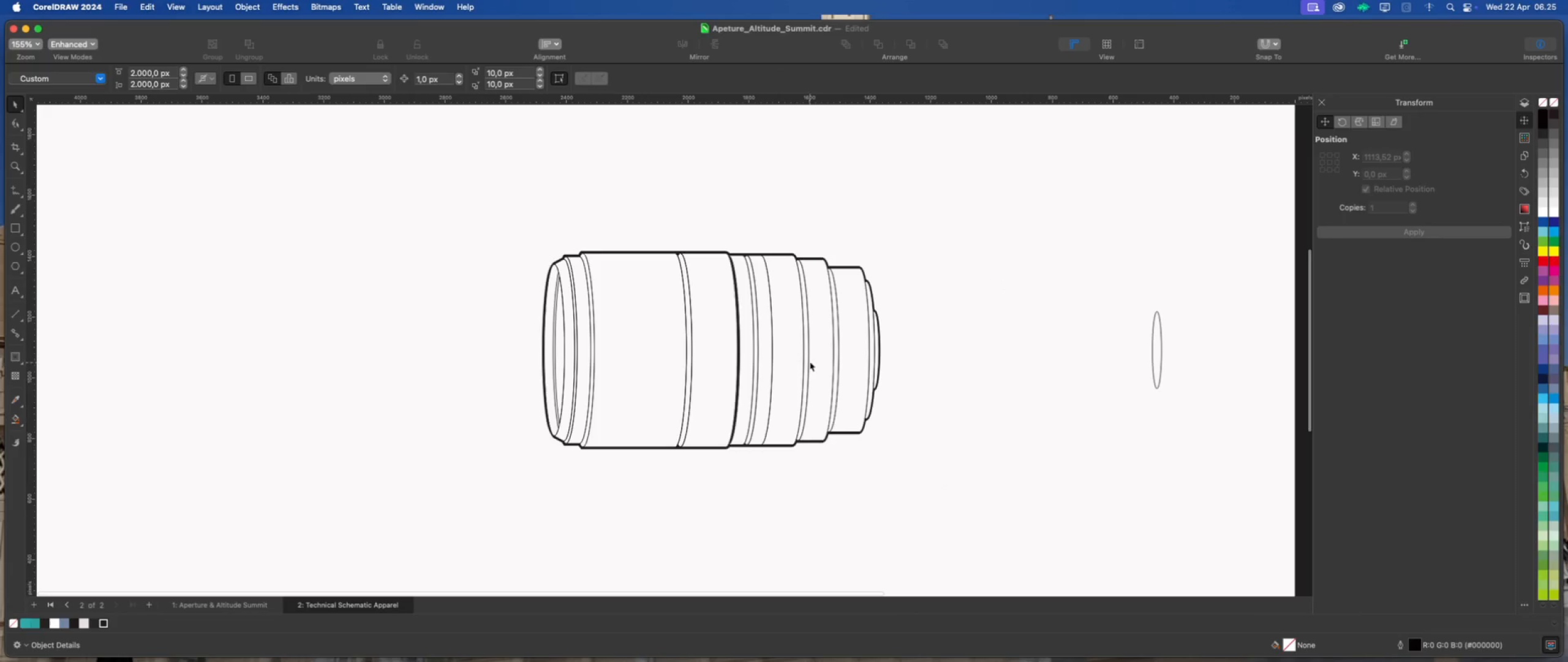 
scroll: coordinate [718, 332], scroll_direction: up, amount: 3.0
 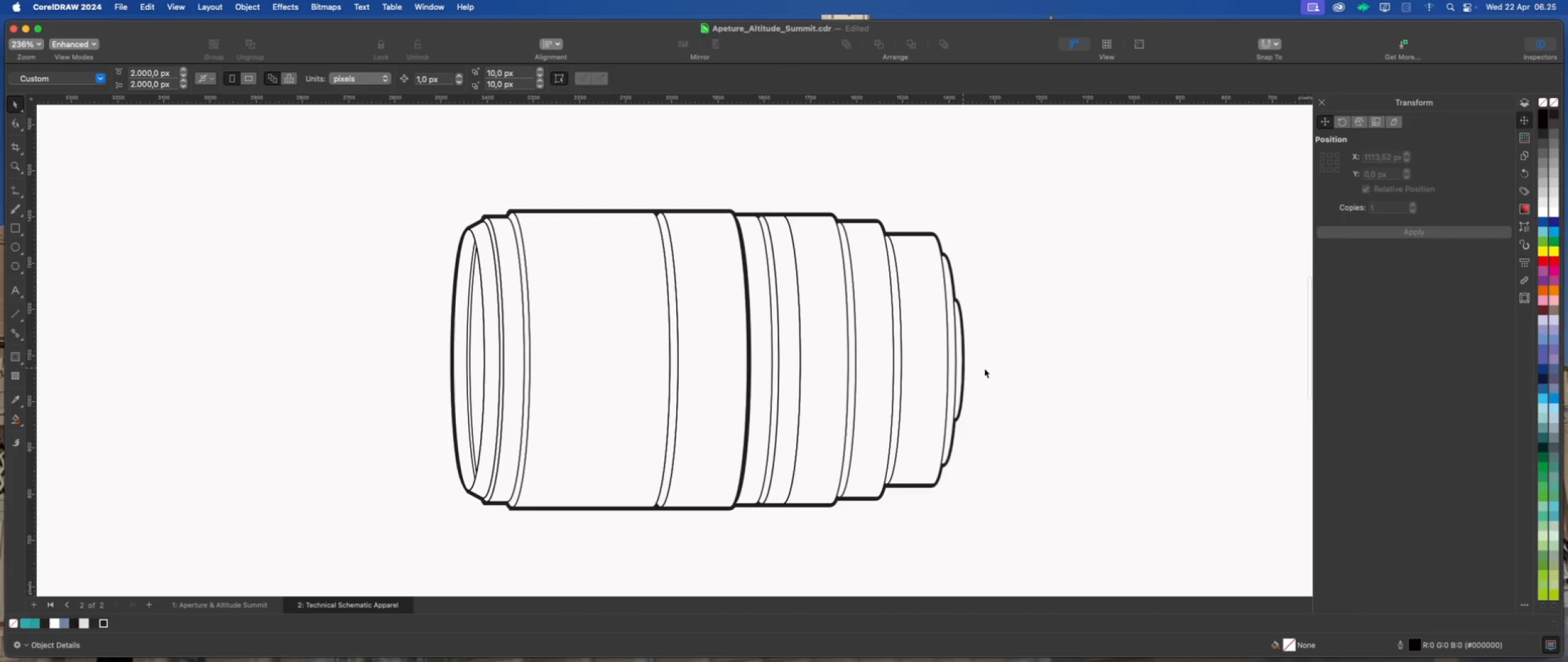 
left_click([1036, 362])
 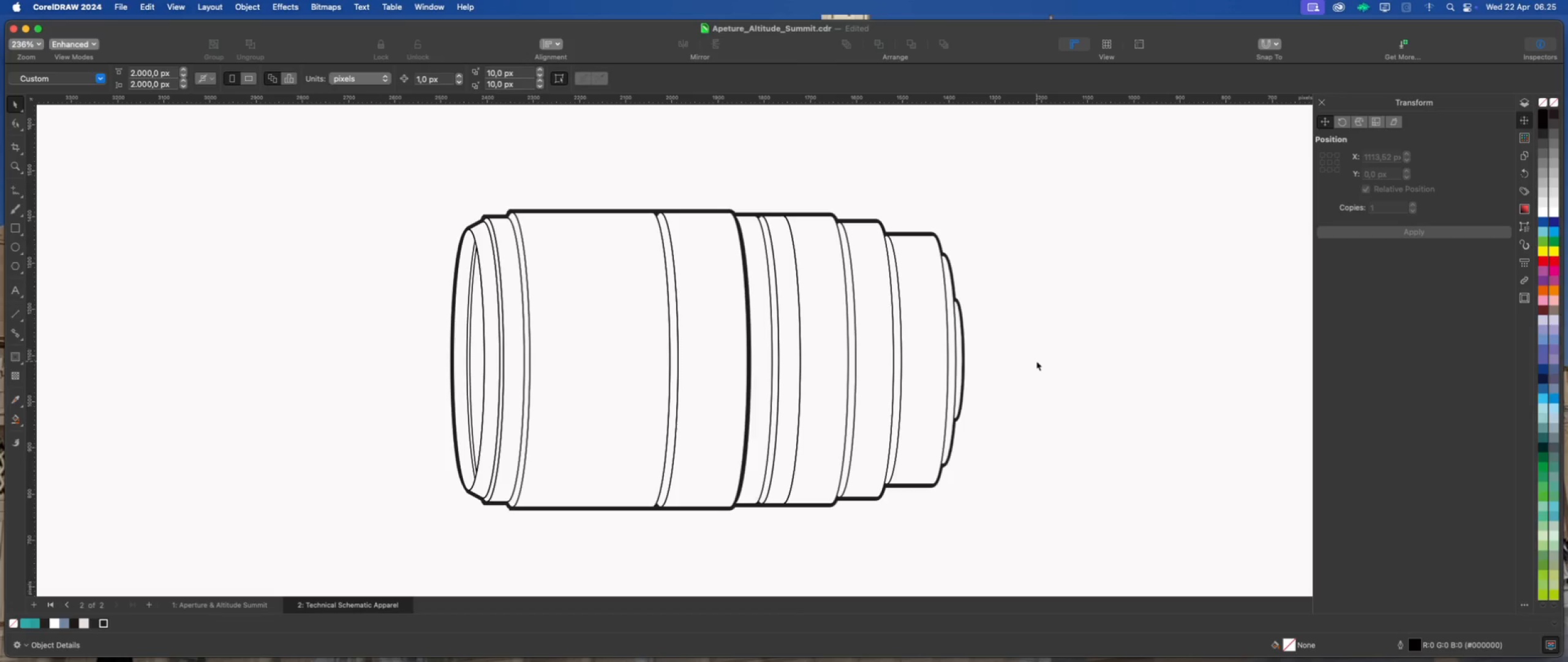 
scroll: coordinate [1031, 360], scroll_direction: down, amount: 2.0
 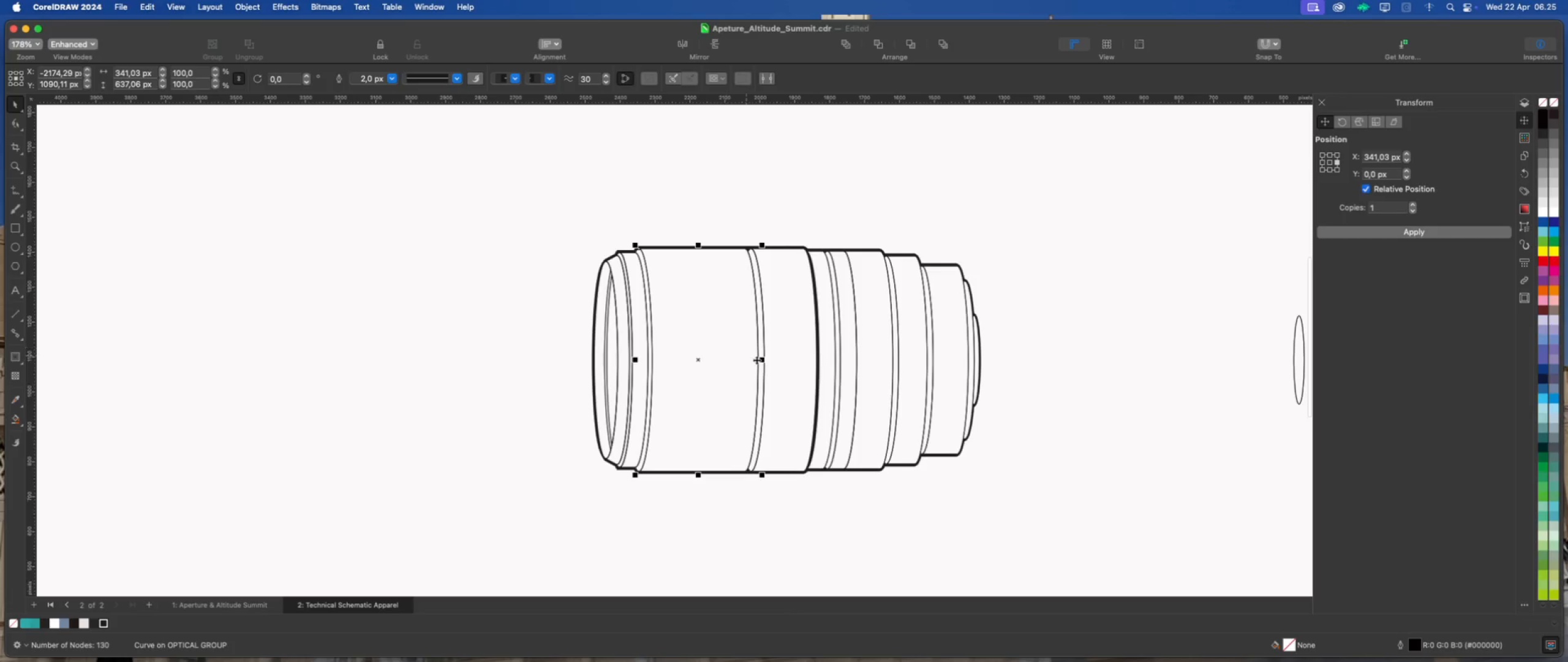 
left_click([1152, 401])
 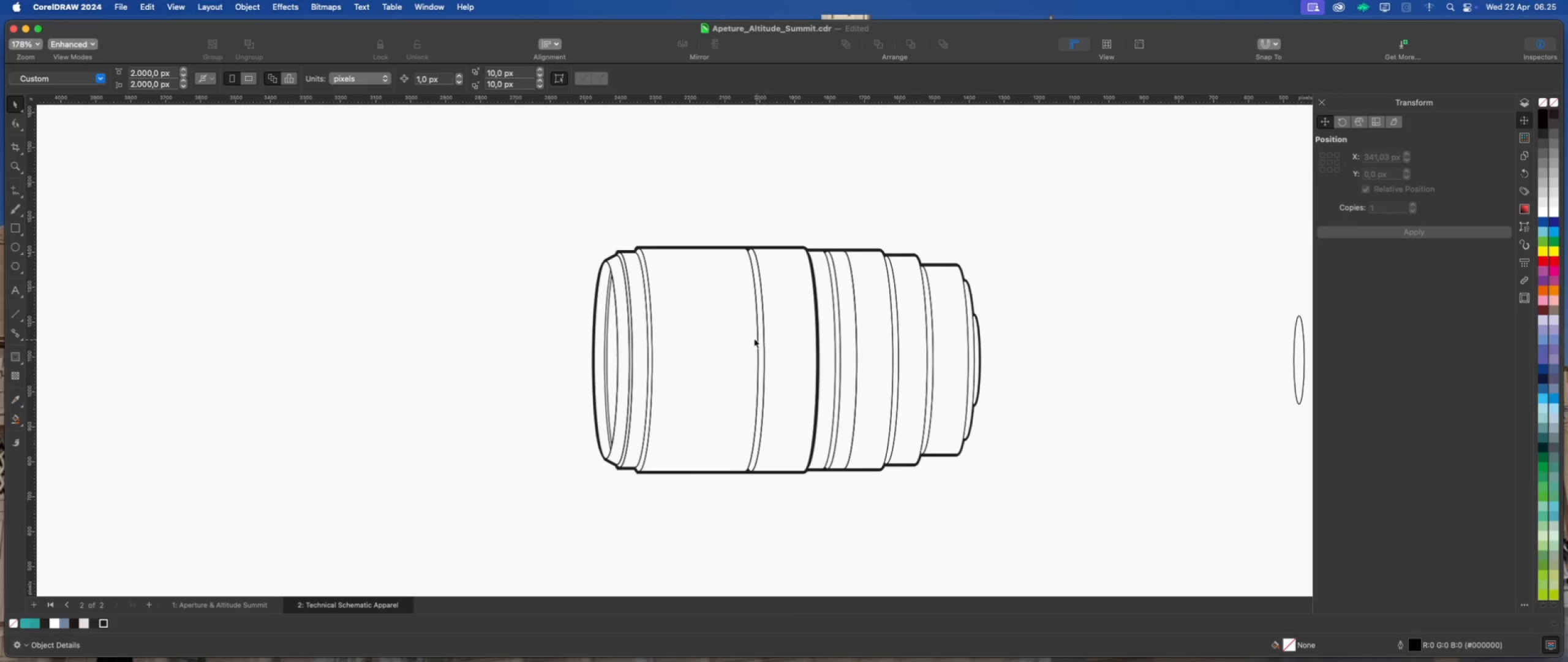 
scroll: coordinate [720, 337], scroll_direction: up, amount: 2.0
 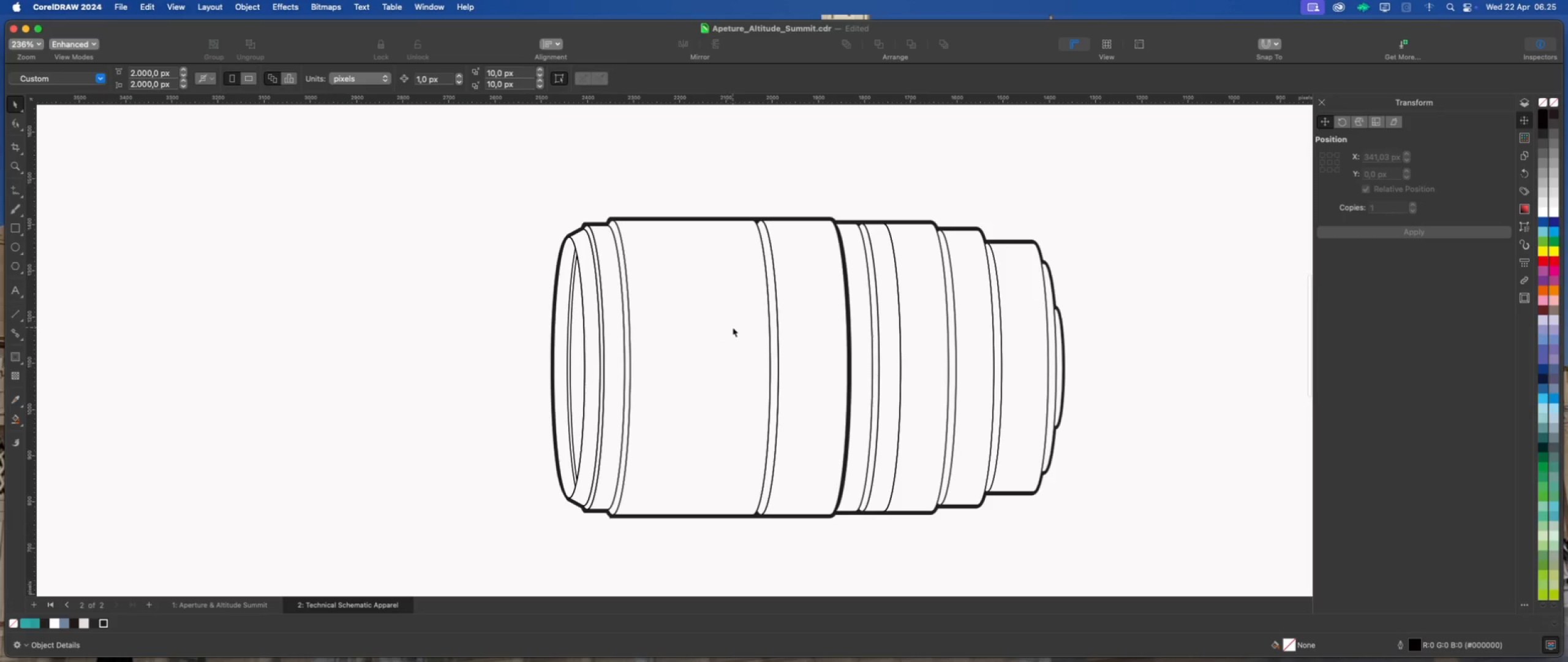 
scroll: coordinate [720, 319], scroll_direction: down, amount: 2.0
 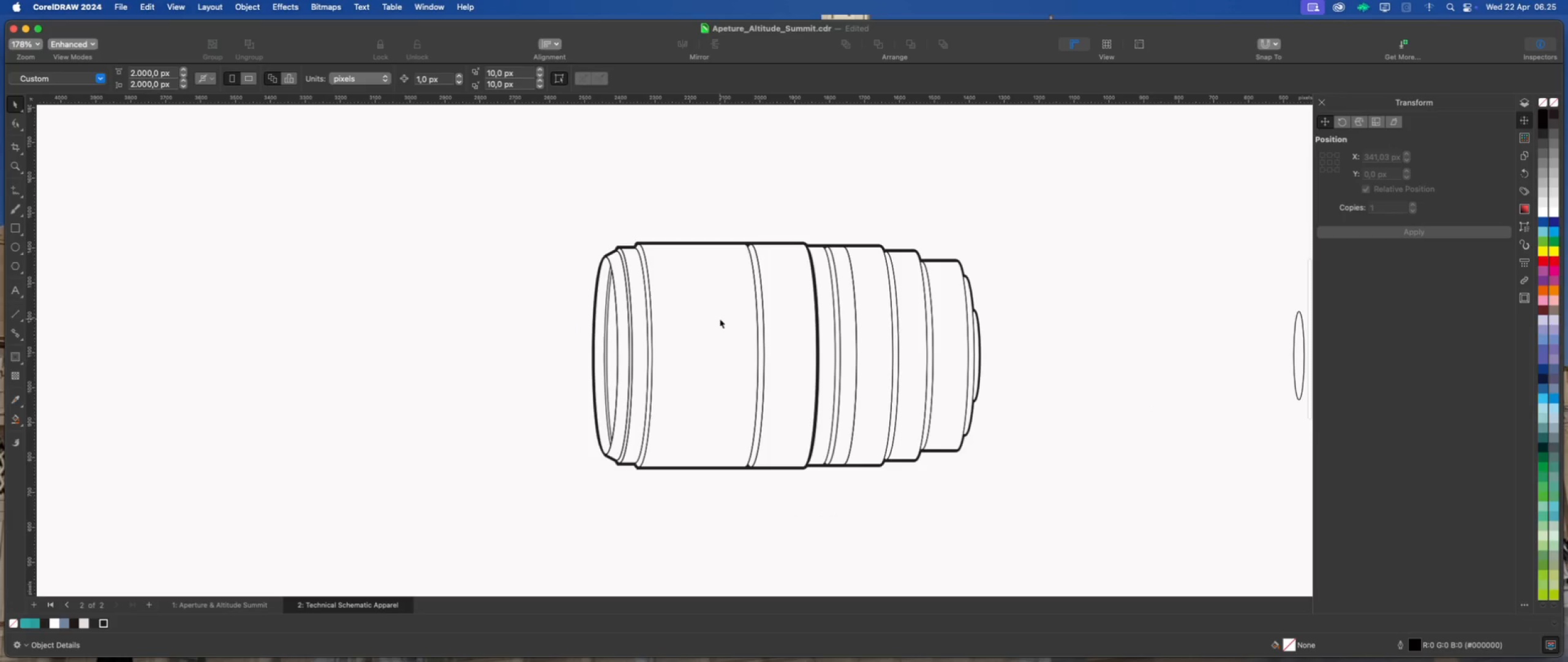 
scroll: coordinate [720, 319], scroll_direction: up, amount: 1.0
 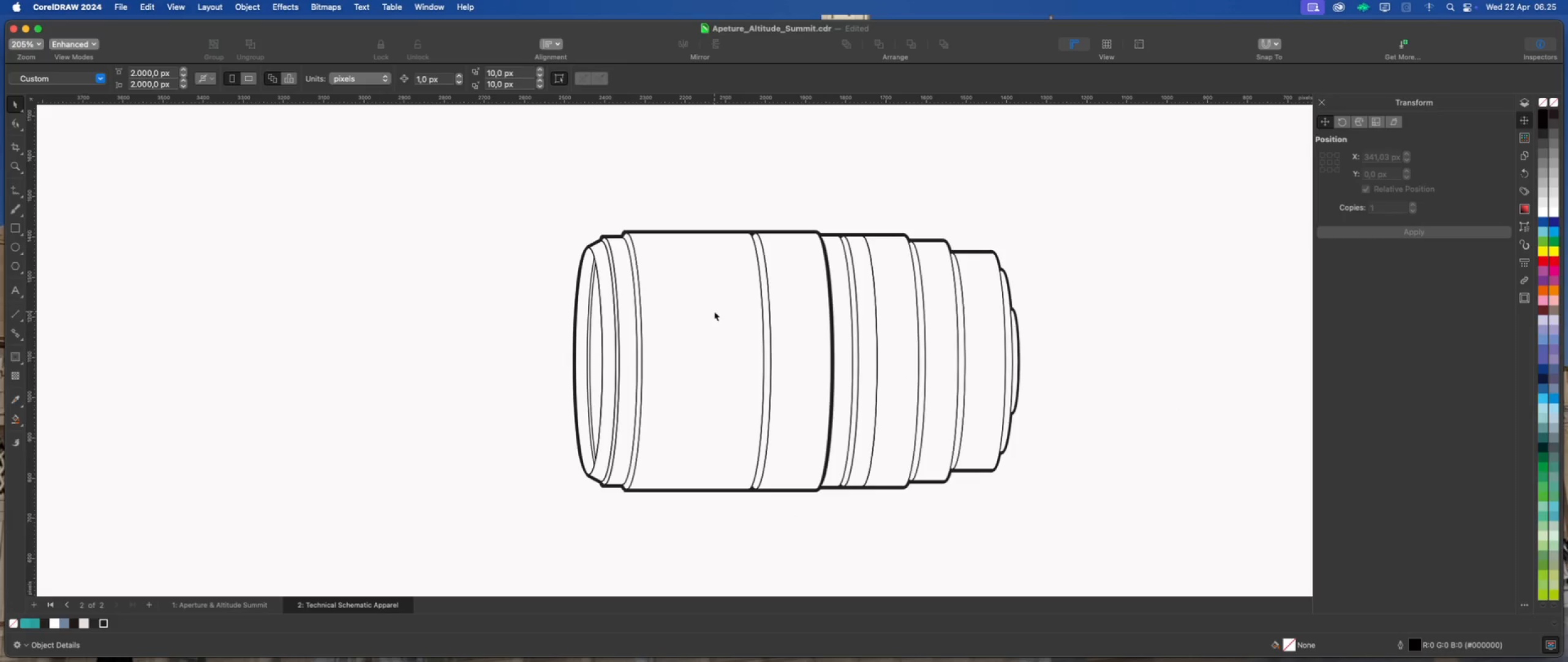 
scroll: coordinate [714, 311], scroll_direction: down, amount: 1.0
 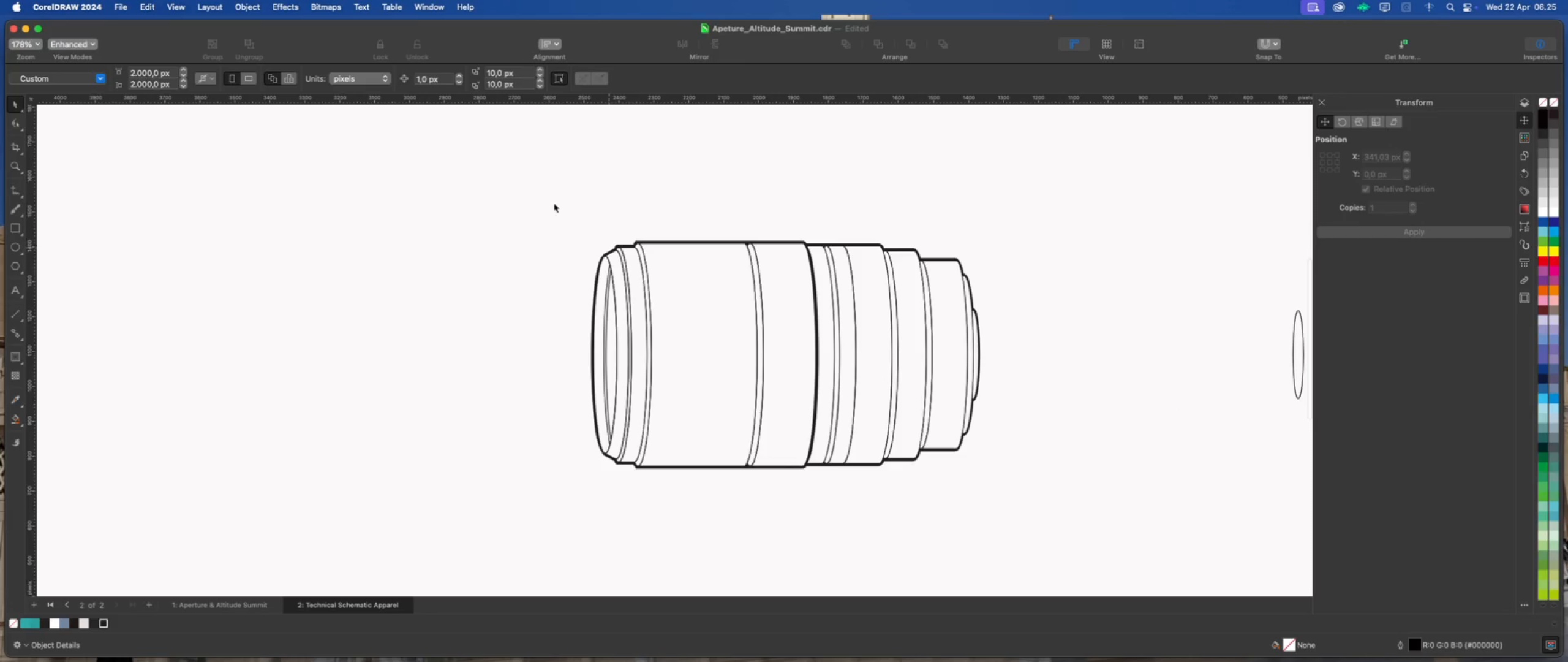 
left_click_drag(start_coordinate=[538, 188], to_coordinate=[1039, 497])
 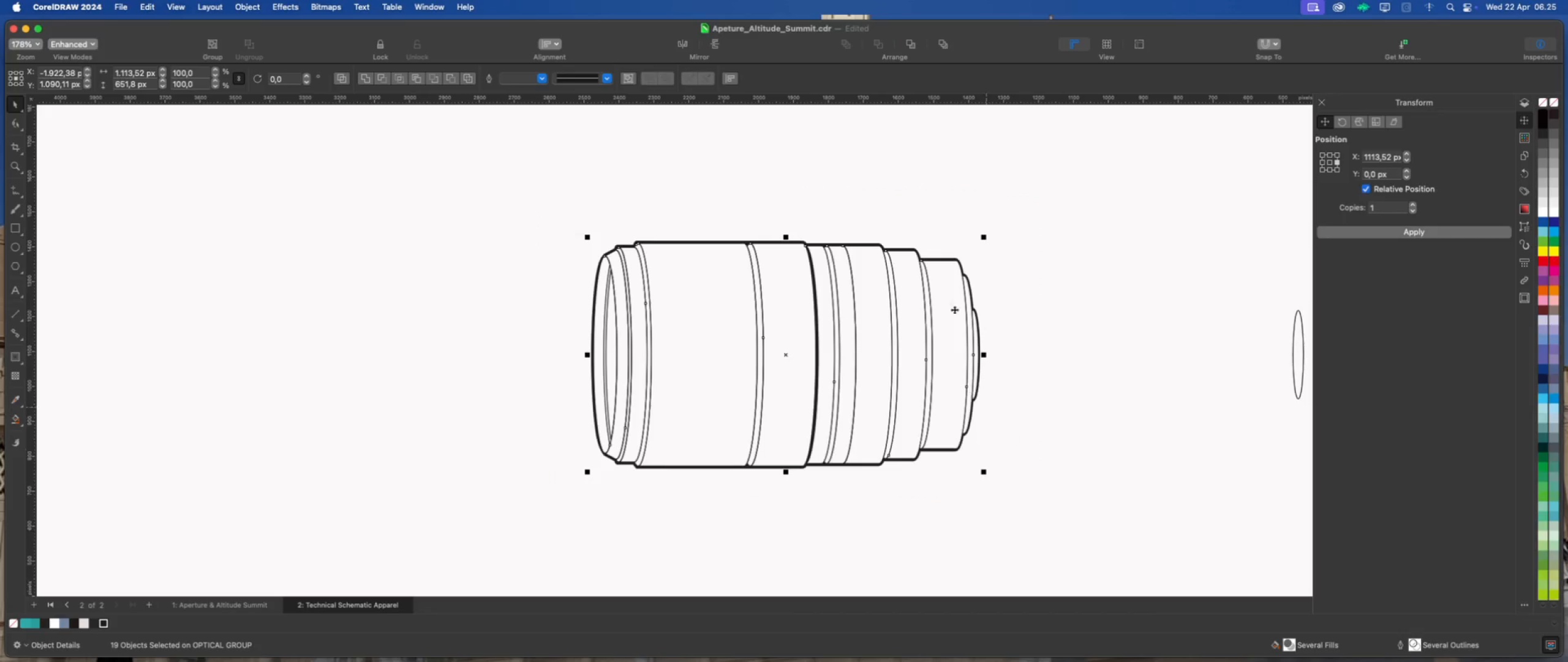 
scroll: coordinate [902, 253], scroll_direction: up, amount: 11.0
 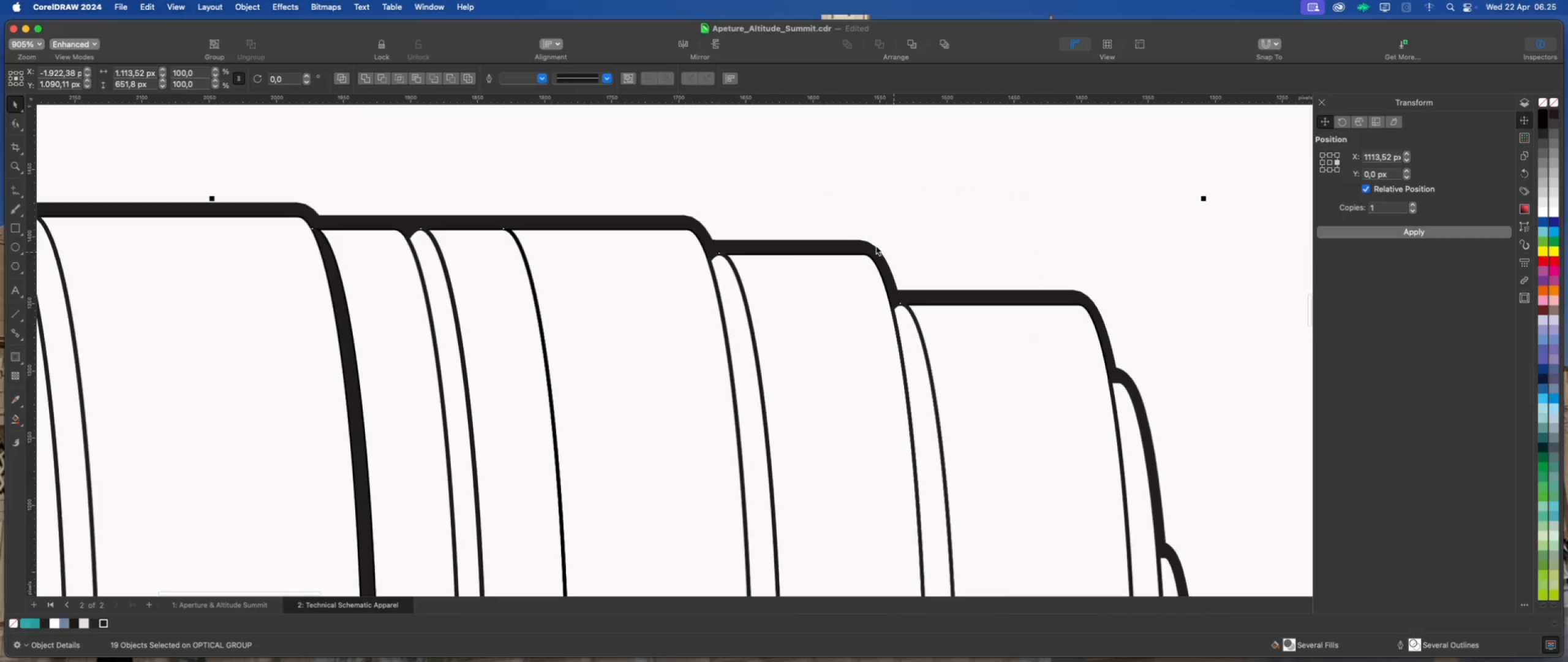 
hold_key(key=ShiftLeft, duration=1.5)
left_click([862, 245])
 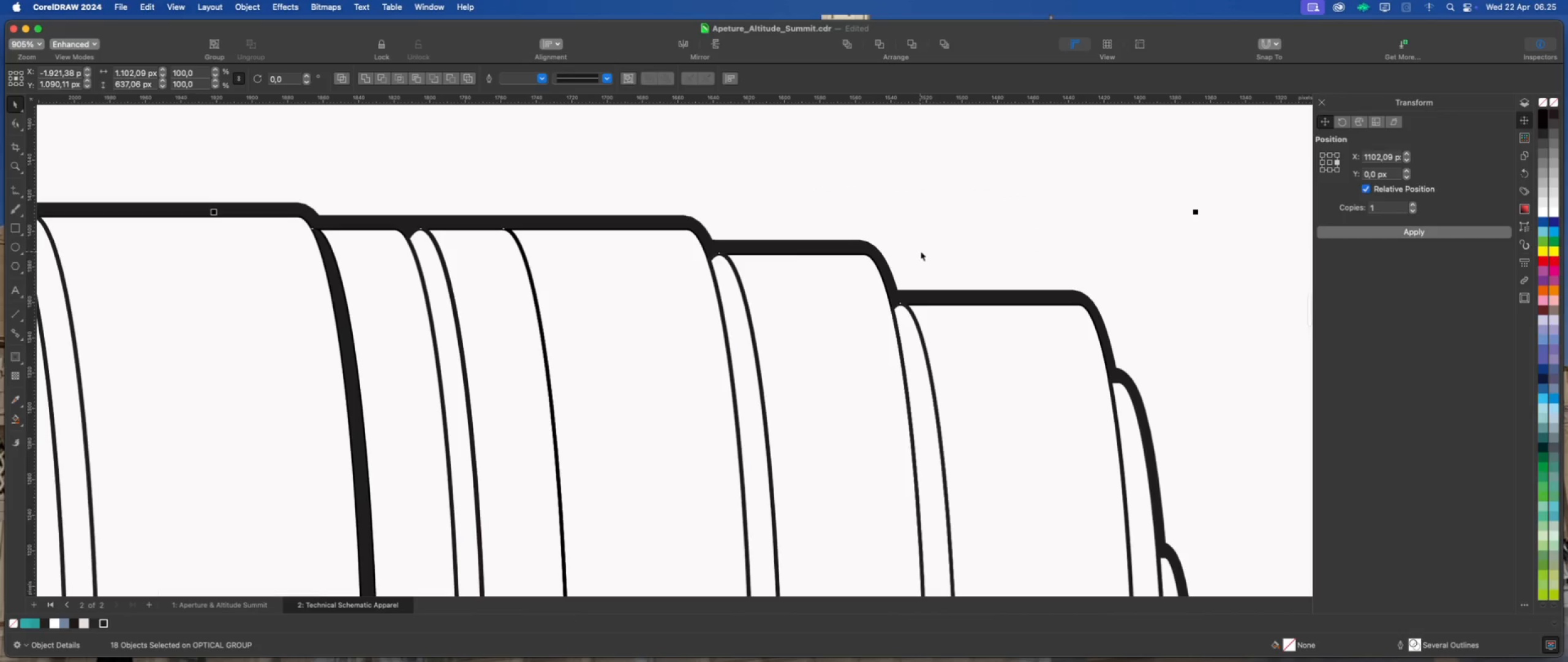 
scroll: coordinate [954, 347], scroll_direction: down, amount: 8.0
 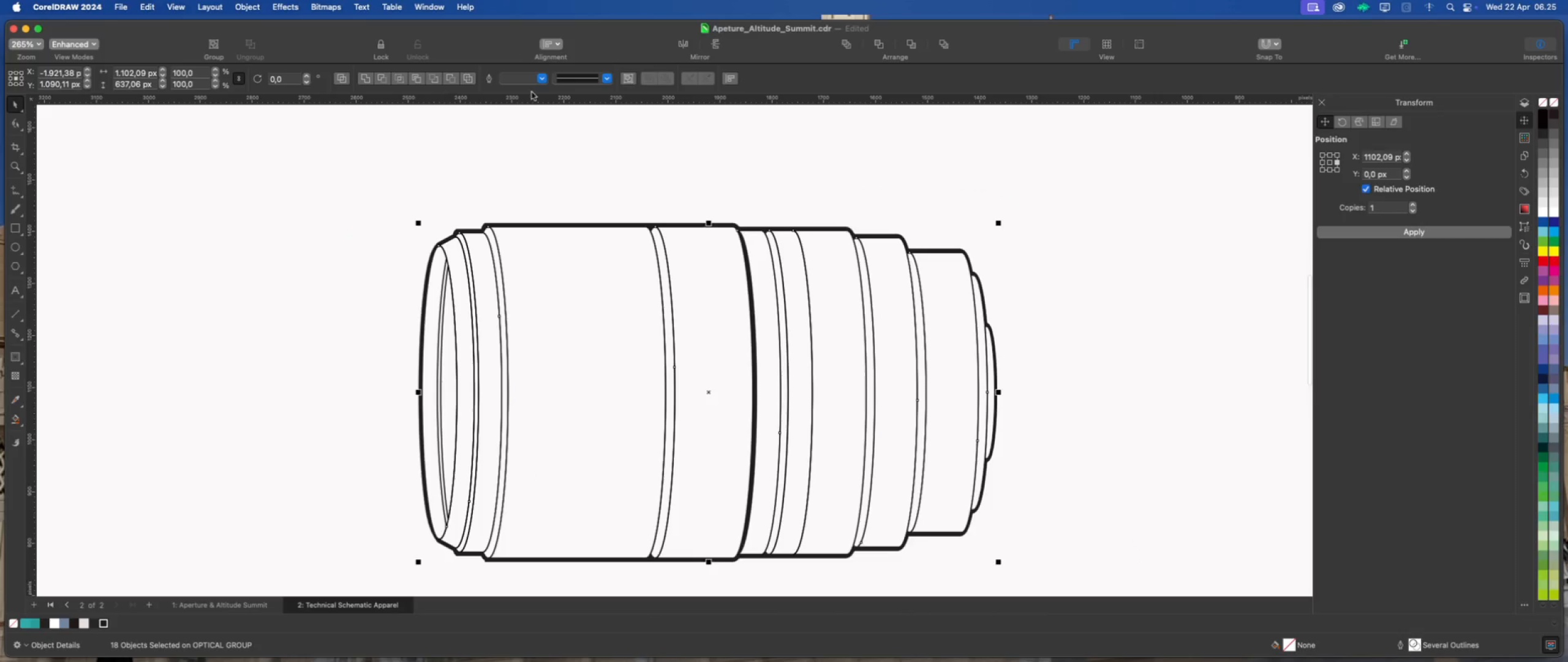 
left_click([543, 82])
 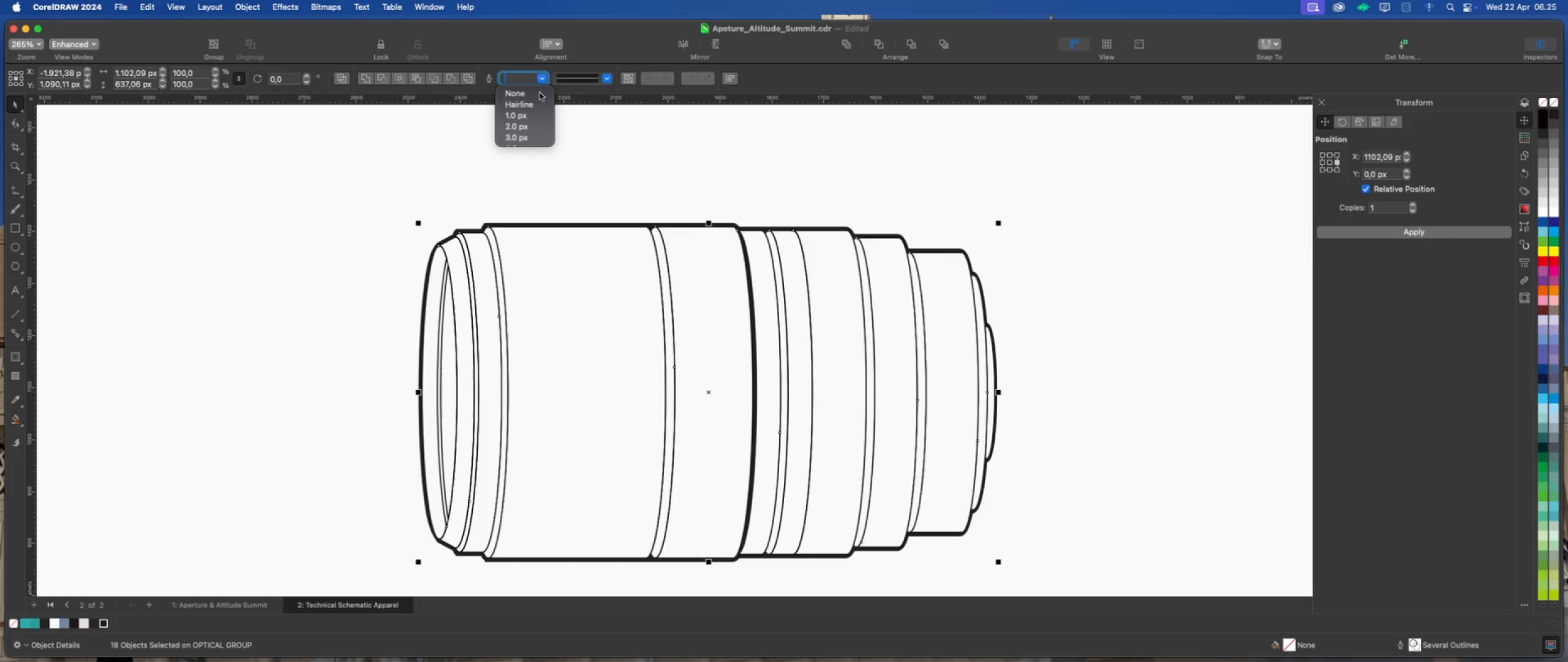 
scroll: coordinate [530, 120], scroll_direction: down, amount: 2.0
 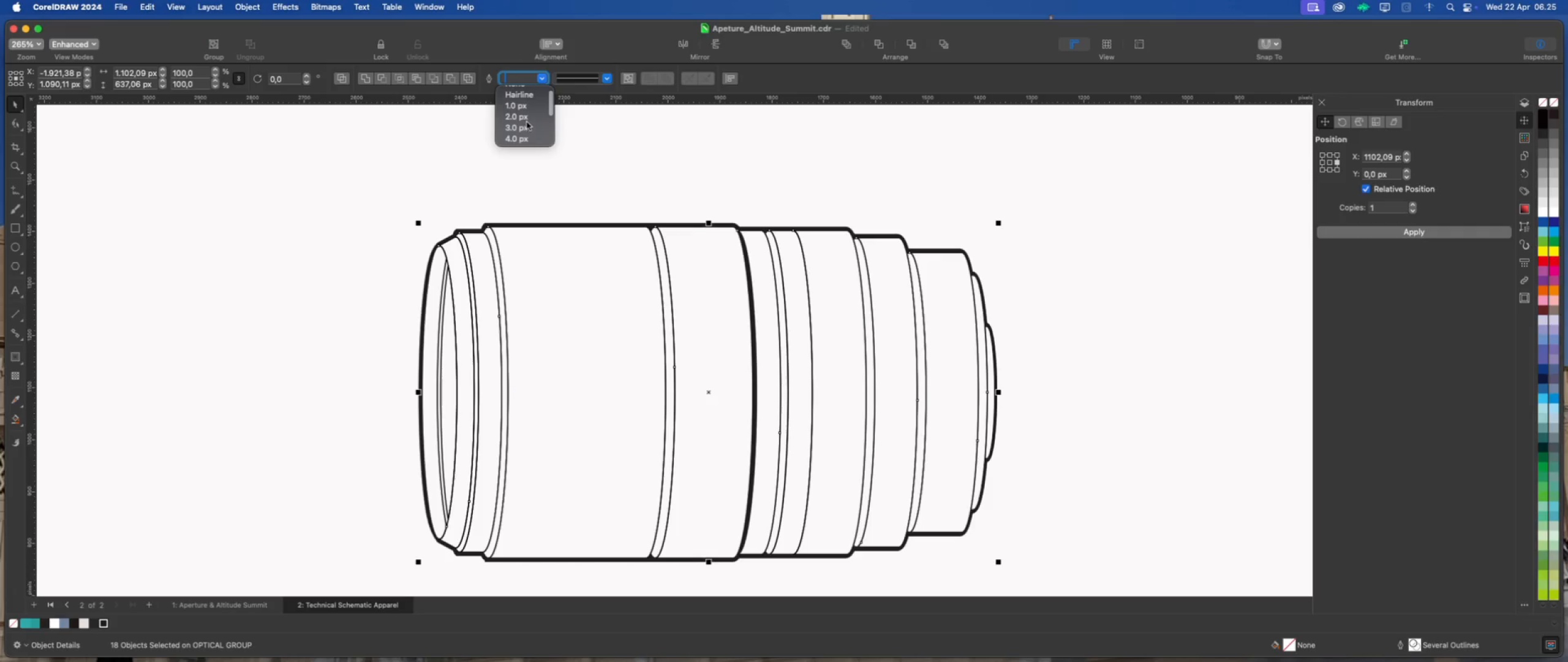 
left_click([527, 119])
 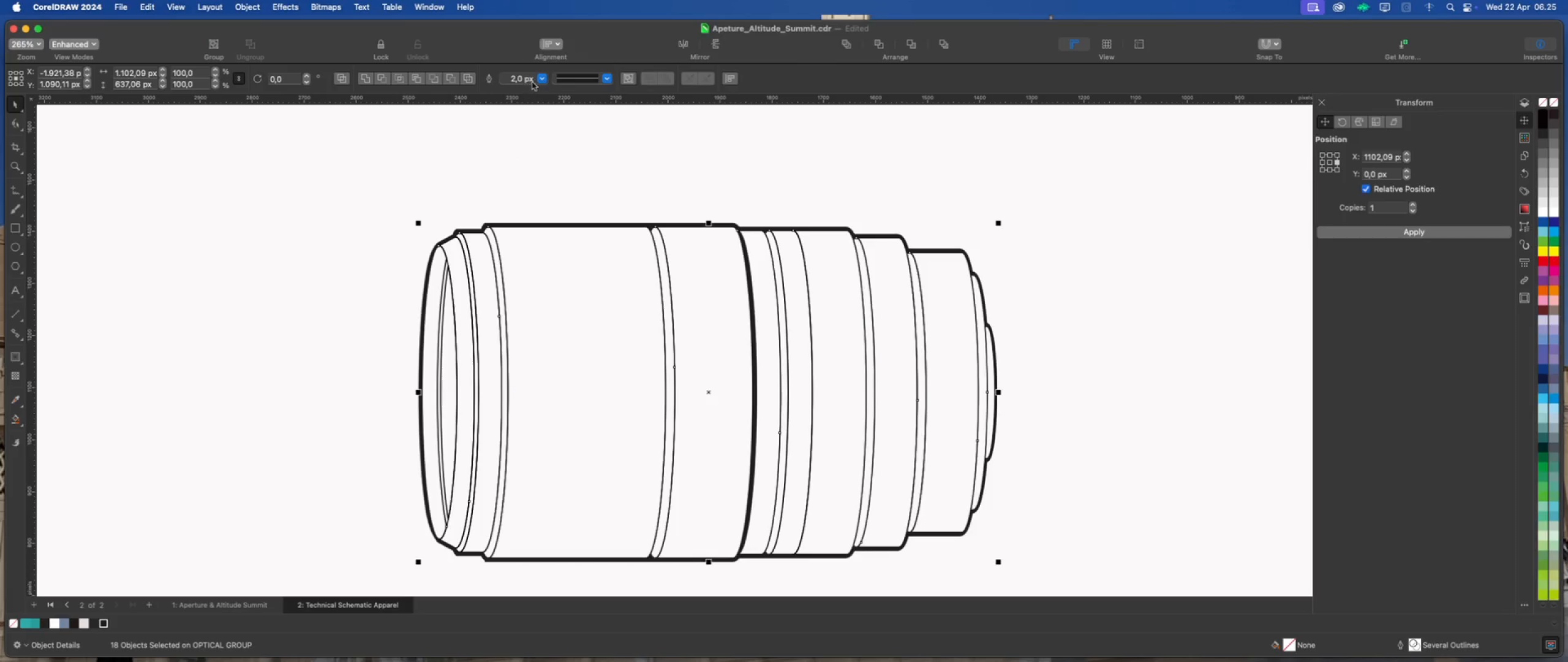 
left_click([538, 80])
 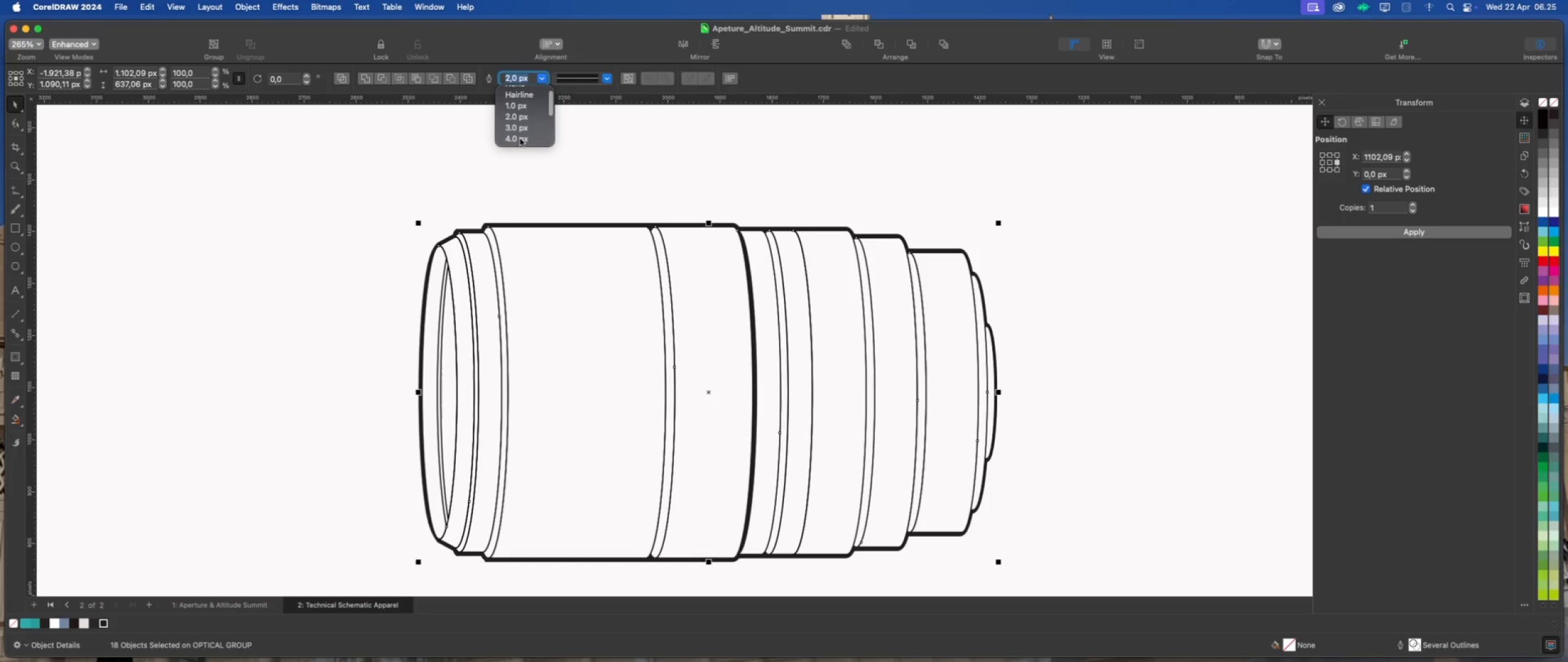 
left_click([519, 141])
 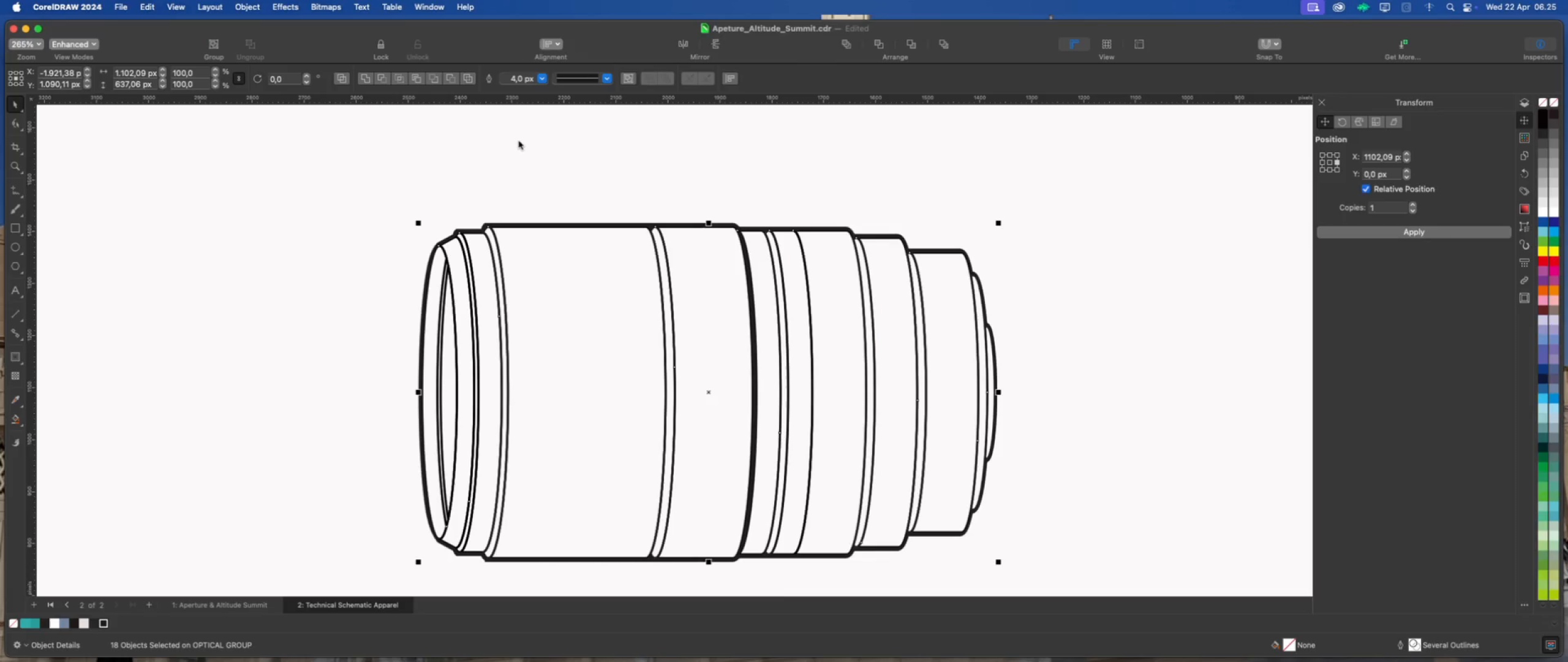 
scroll: coordinate [518, 142], scroll_direction: down, amount: 2.0
 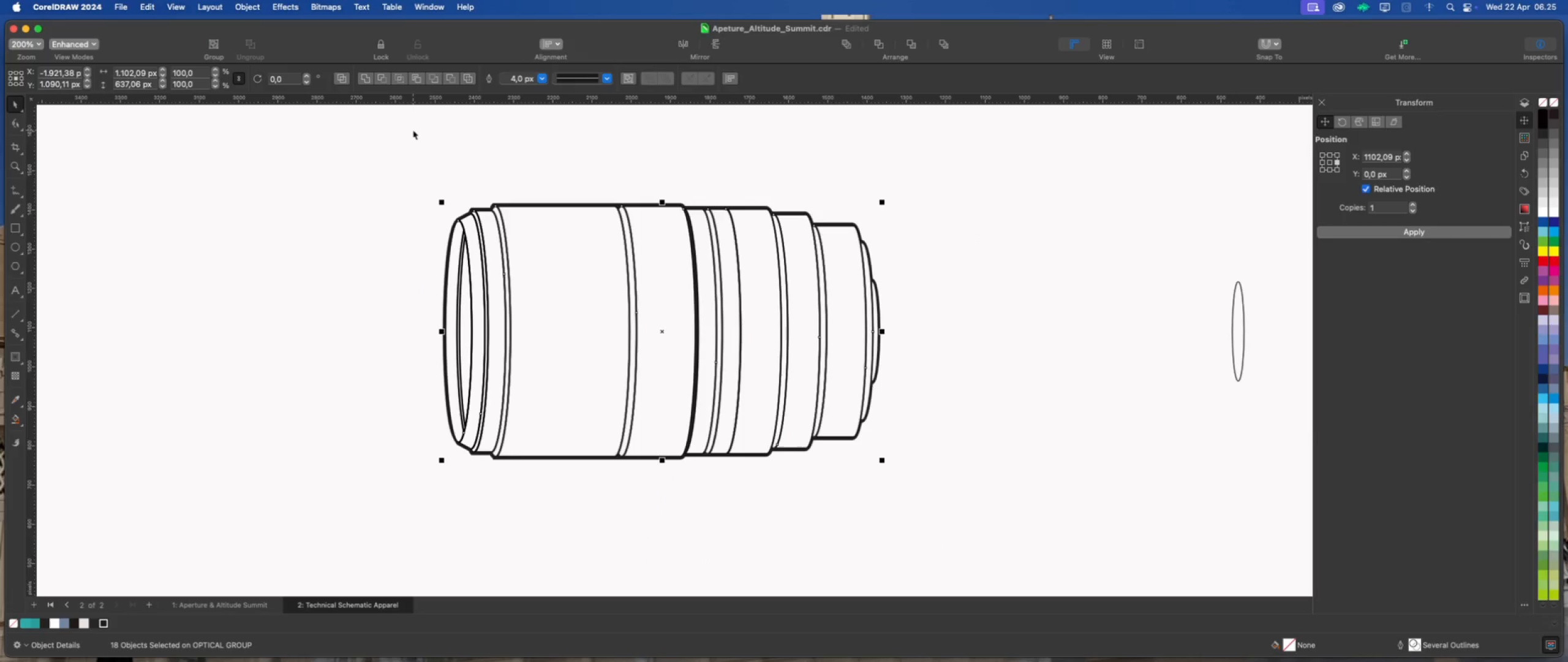 
wait(5.95)
 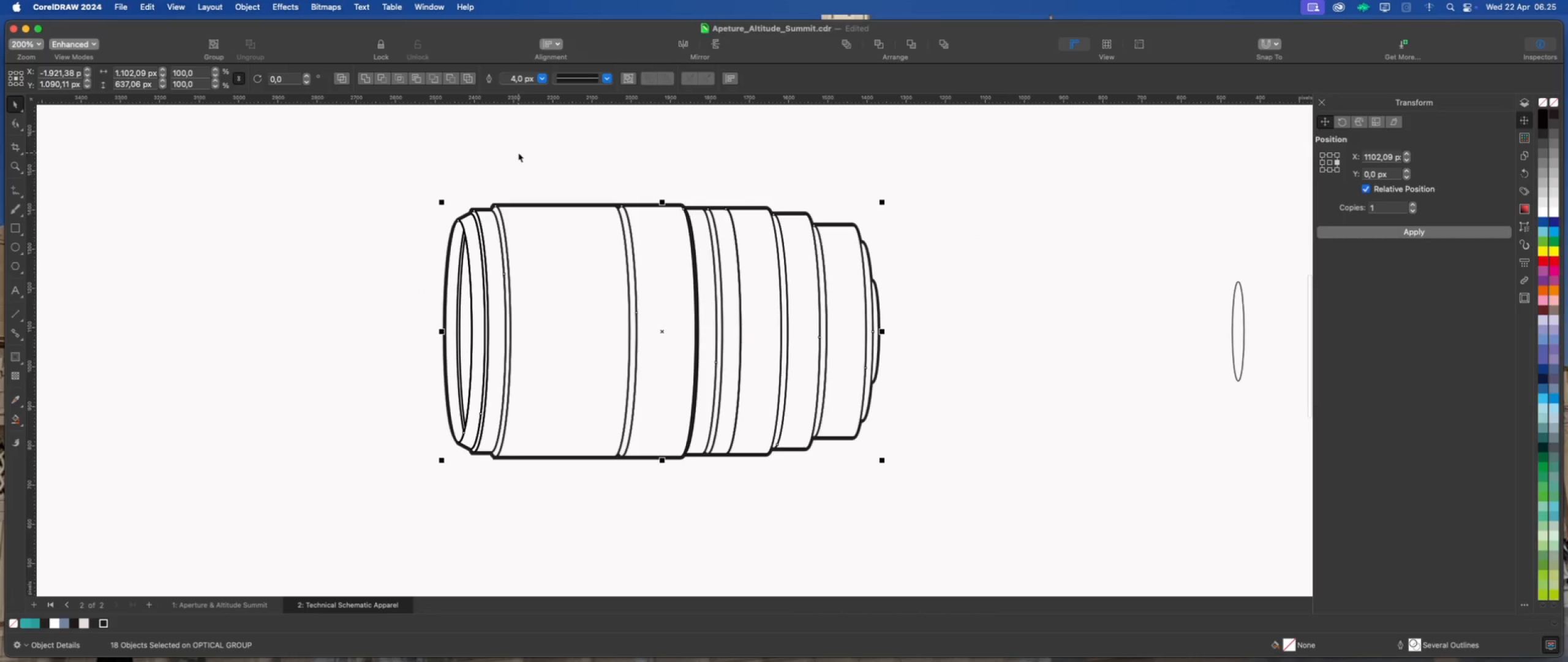 
left_click([249, 8])
 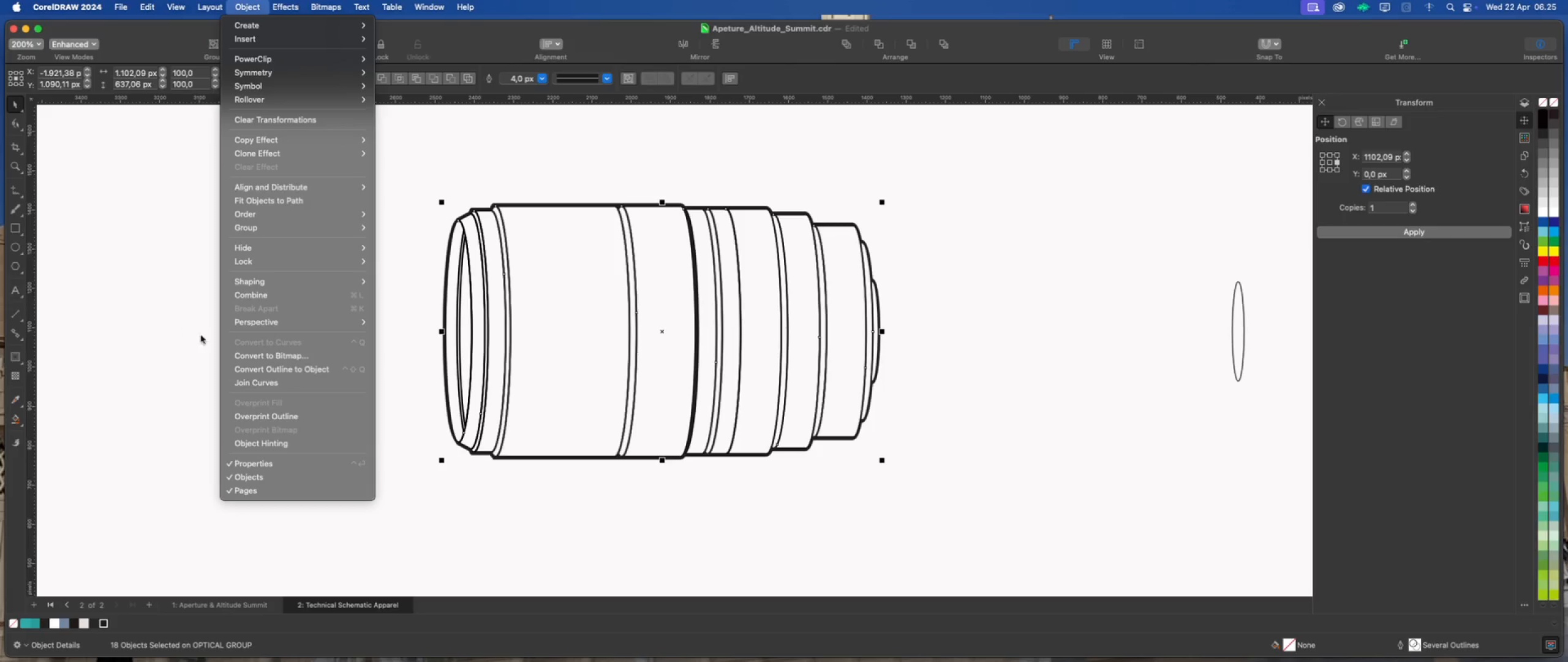 
left_click([276, 370])
 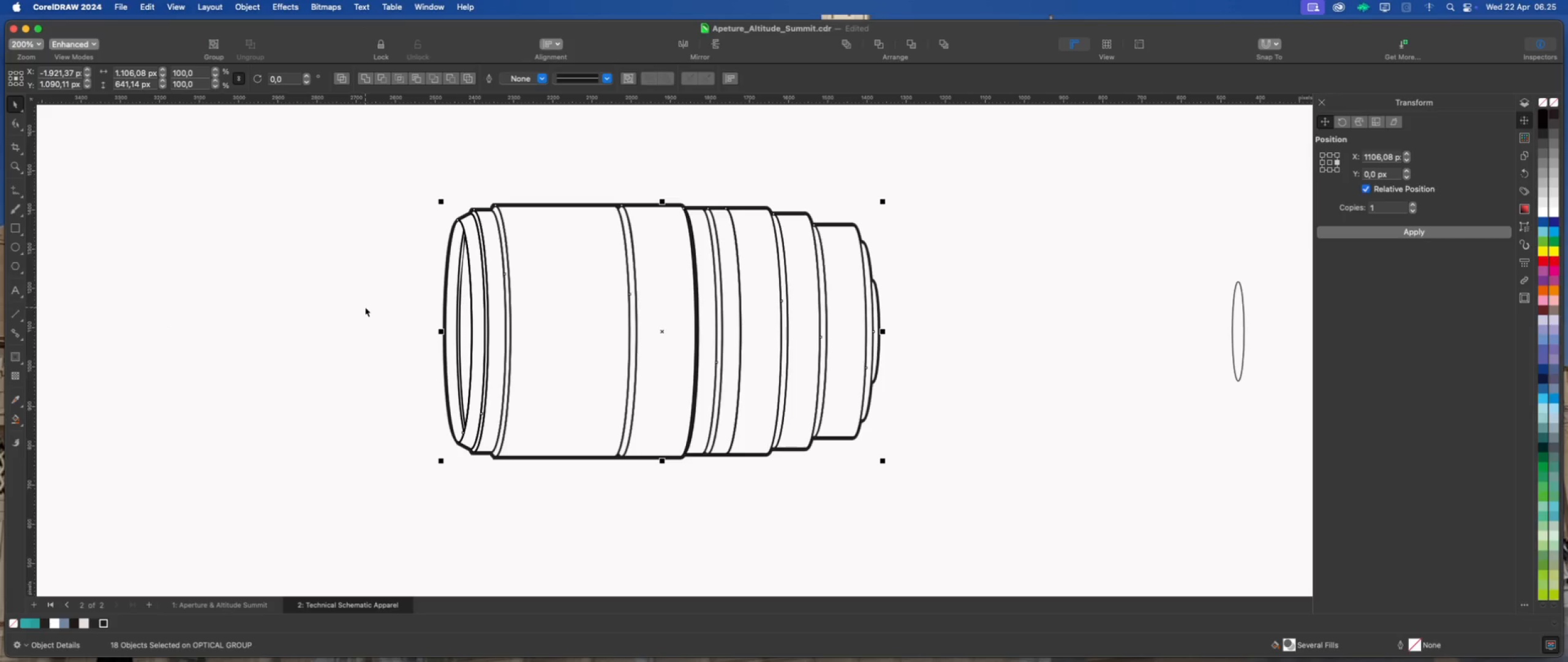 
wait(7.33)
 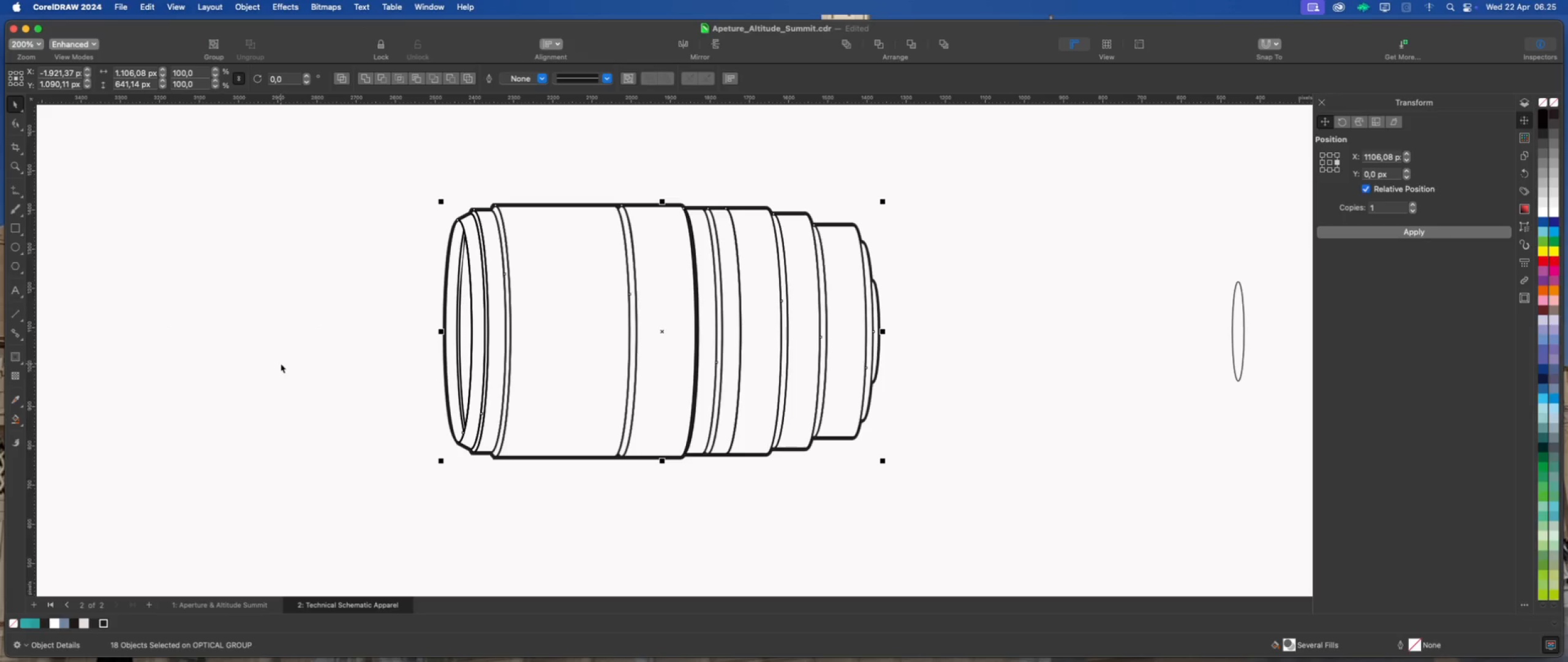 
left_click([386, 299])
 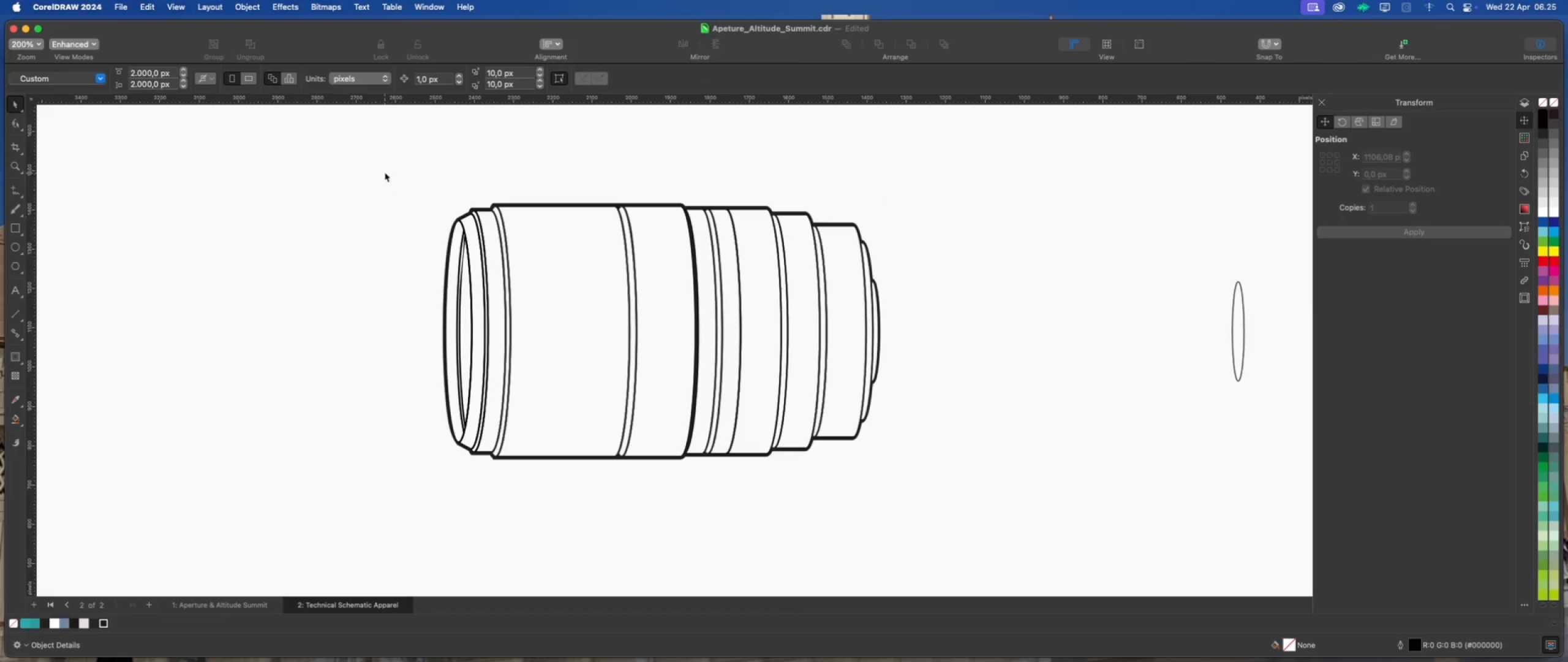 
left_click_drag(start_coordinate=[386, 162], to_coordinate=[923, 498])
 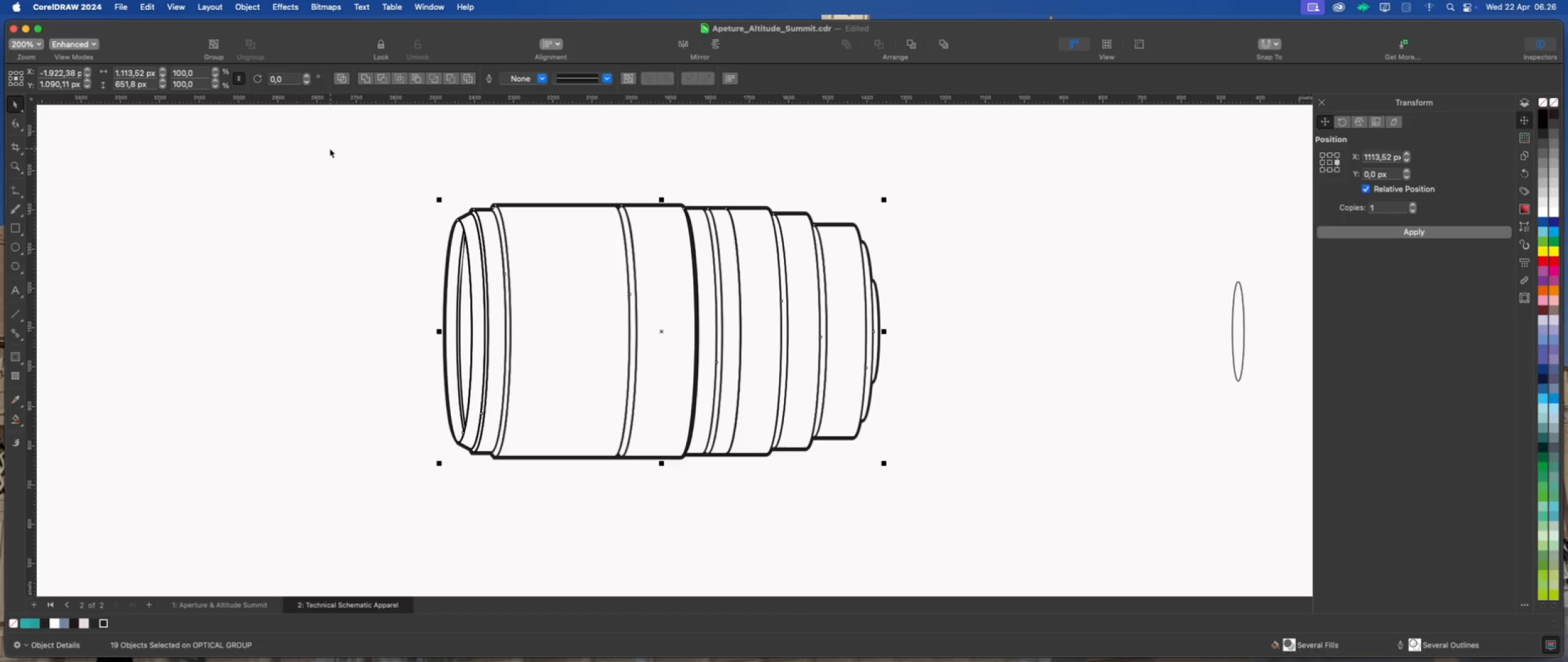 
wait(6.79)
 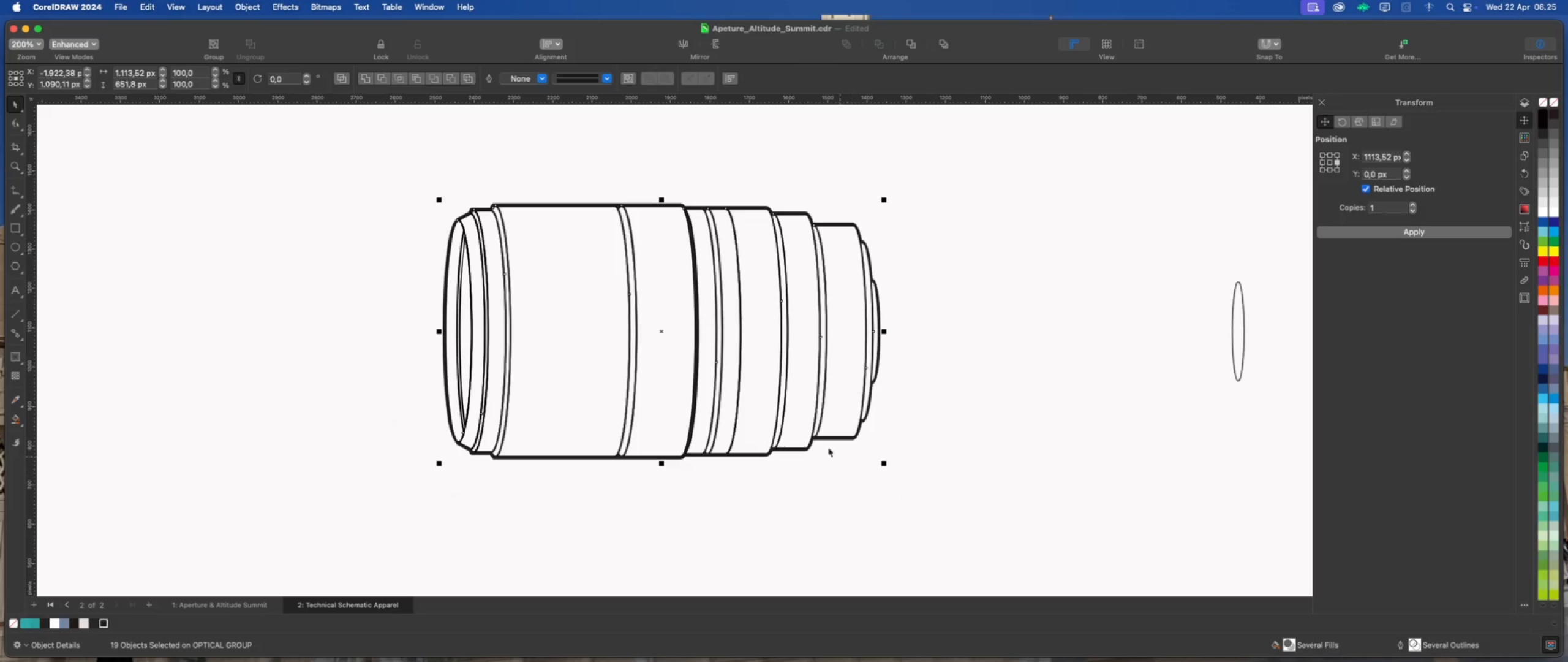 
left_click([369, 83])
 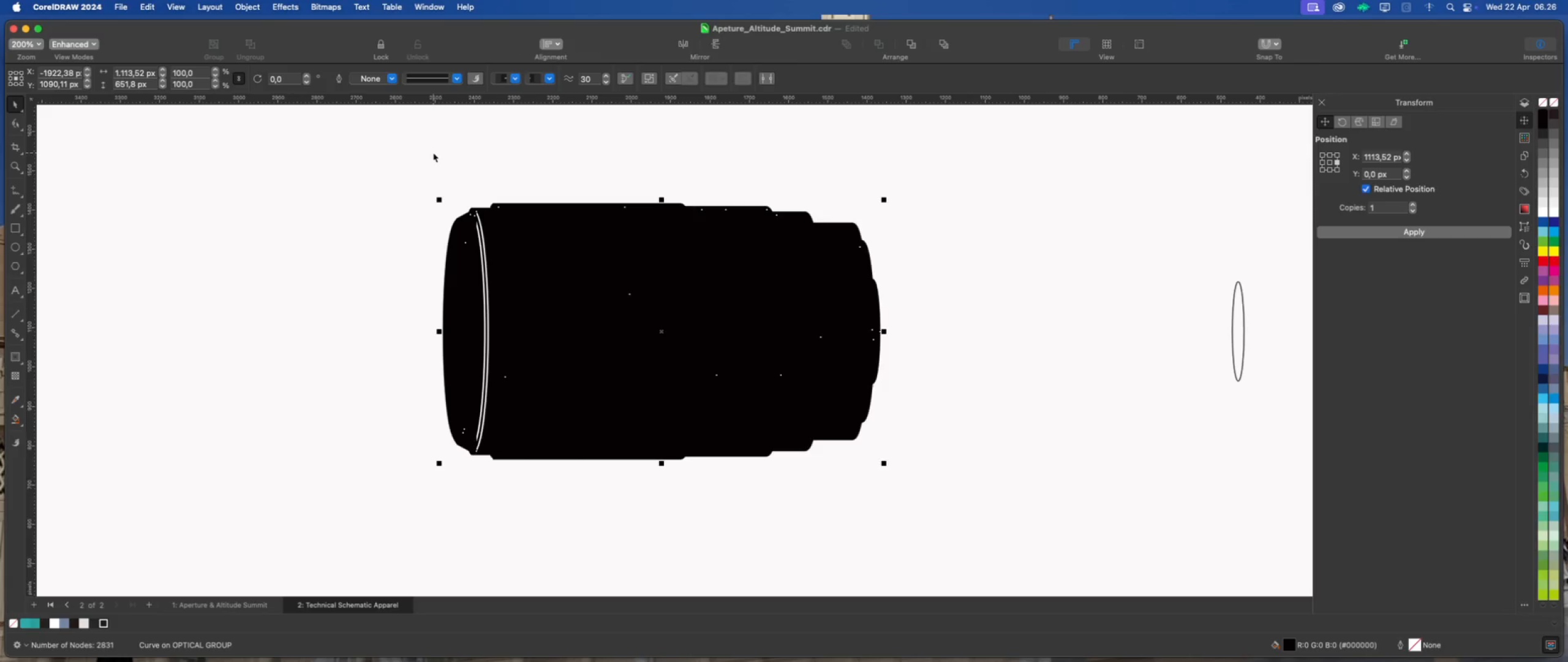 
key(Meta+Z)
 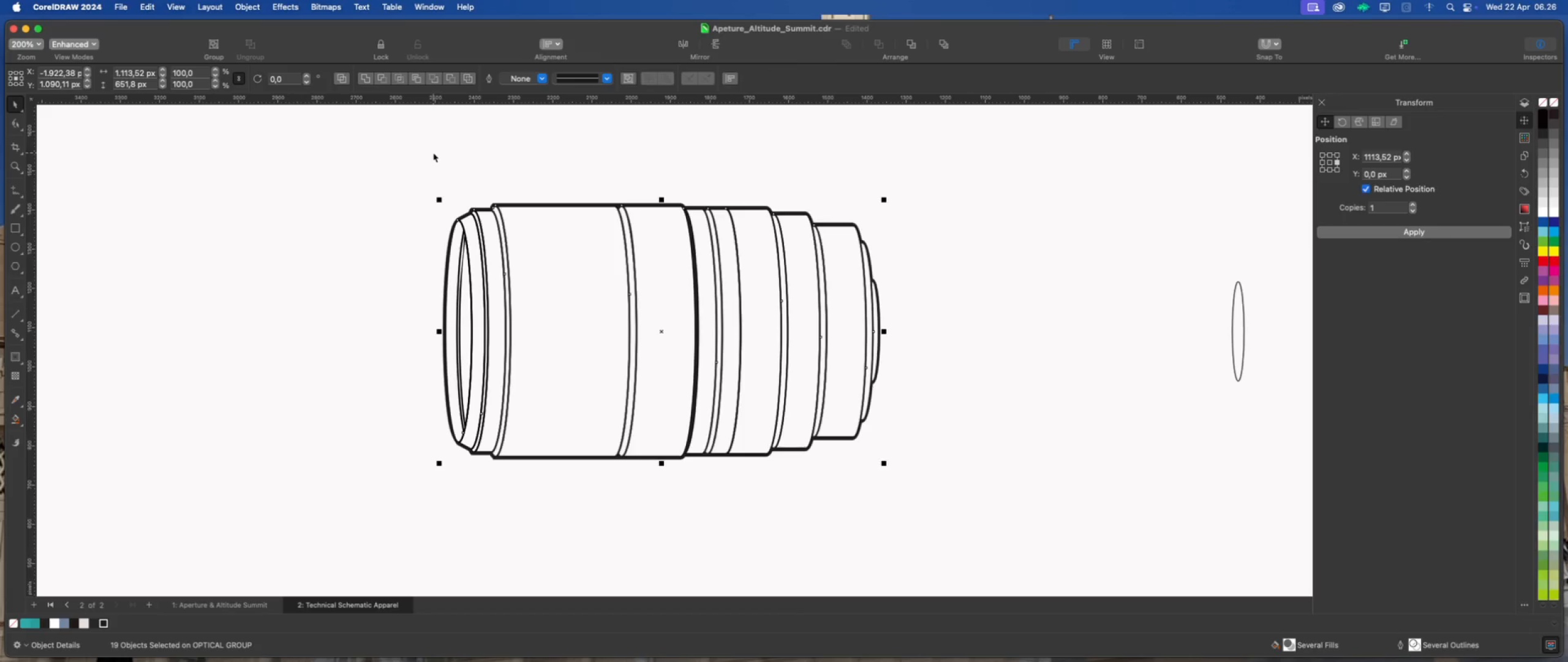 
left_click([433, 153])
 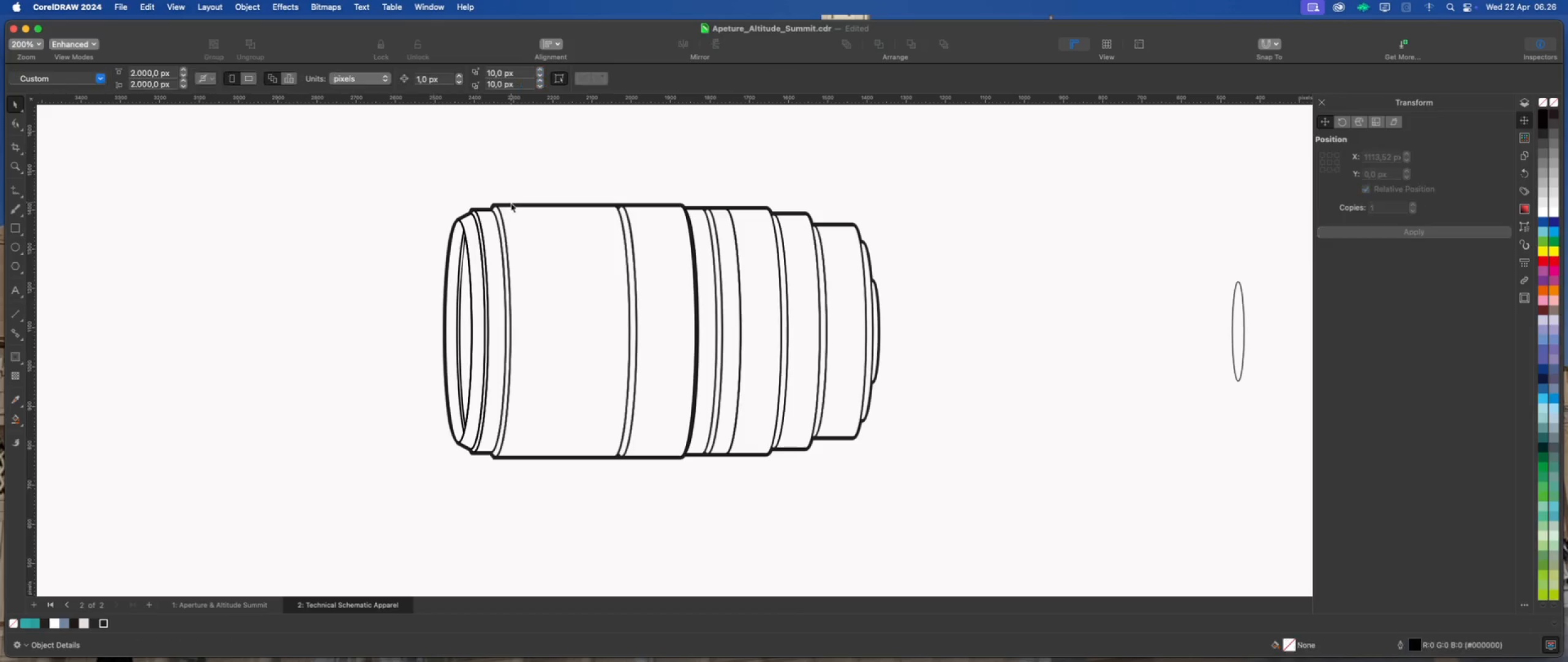 
left_click([510, 215])
 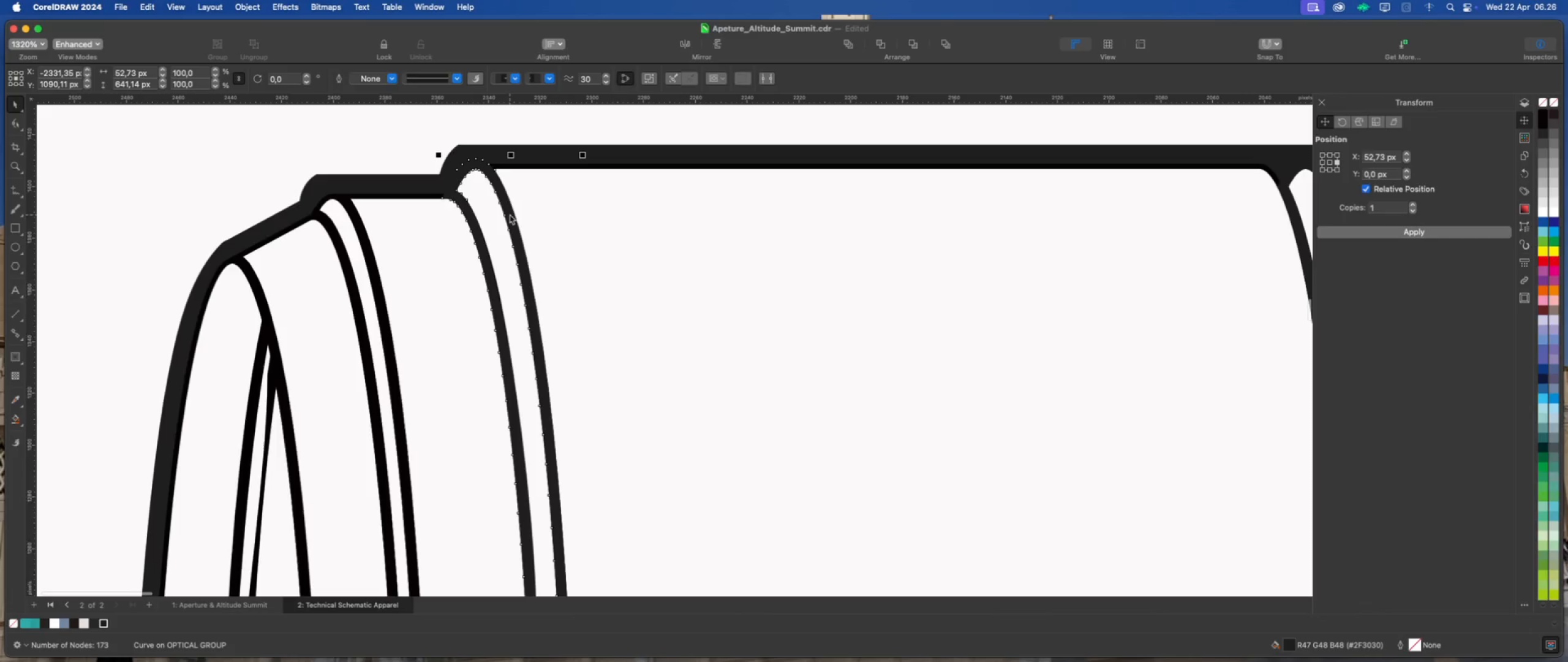 
scroll: coordinate [496, 216], scroll_direction: up, amount: 14.0
 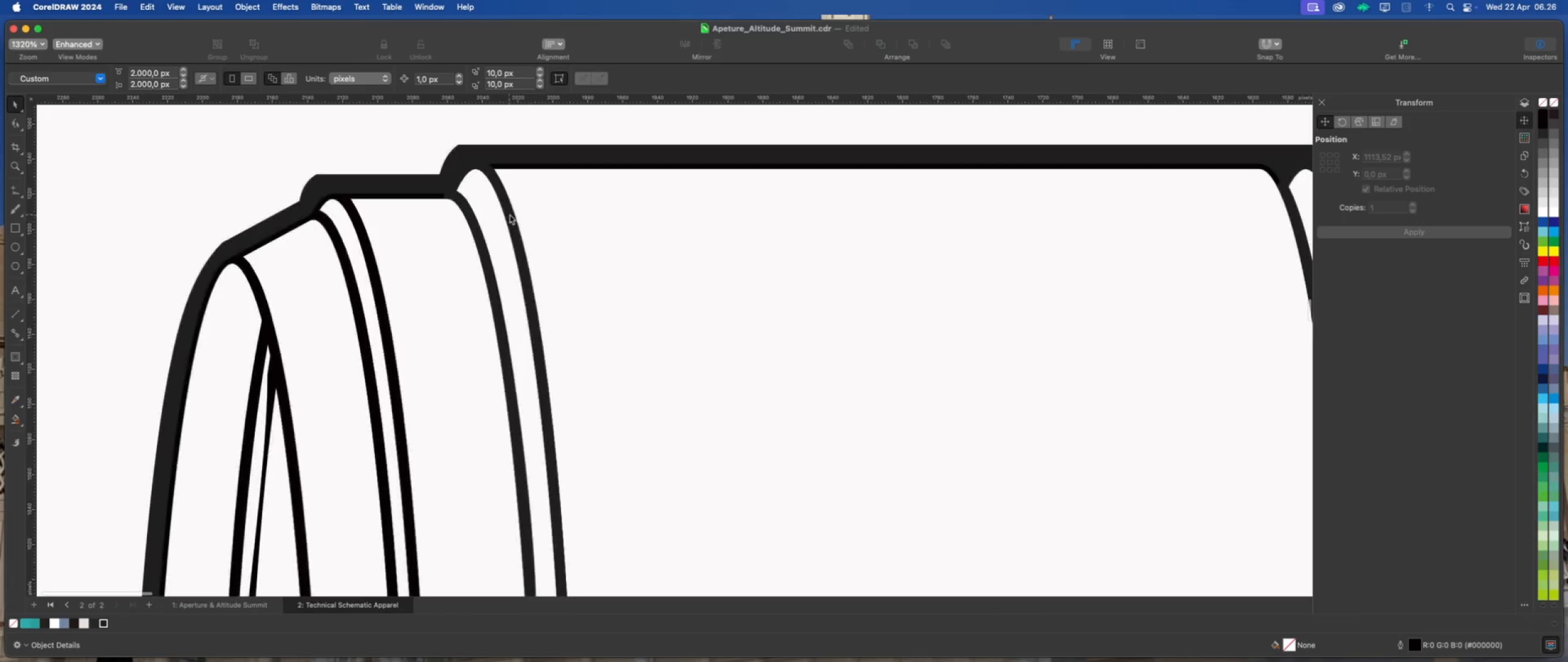 
scroll: coordinate [472, 212], scroll_direction: down, amount: 15.0
 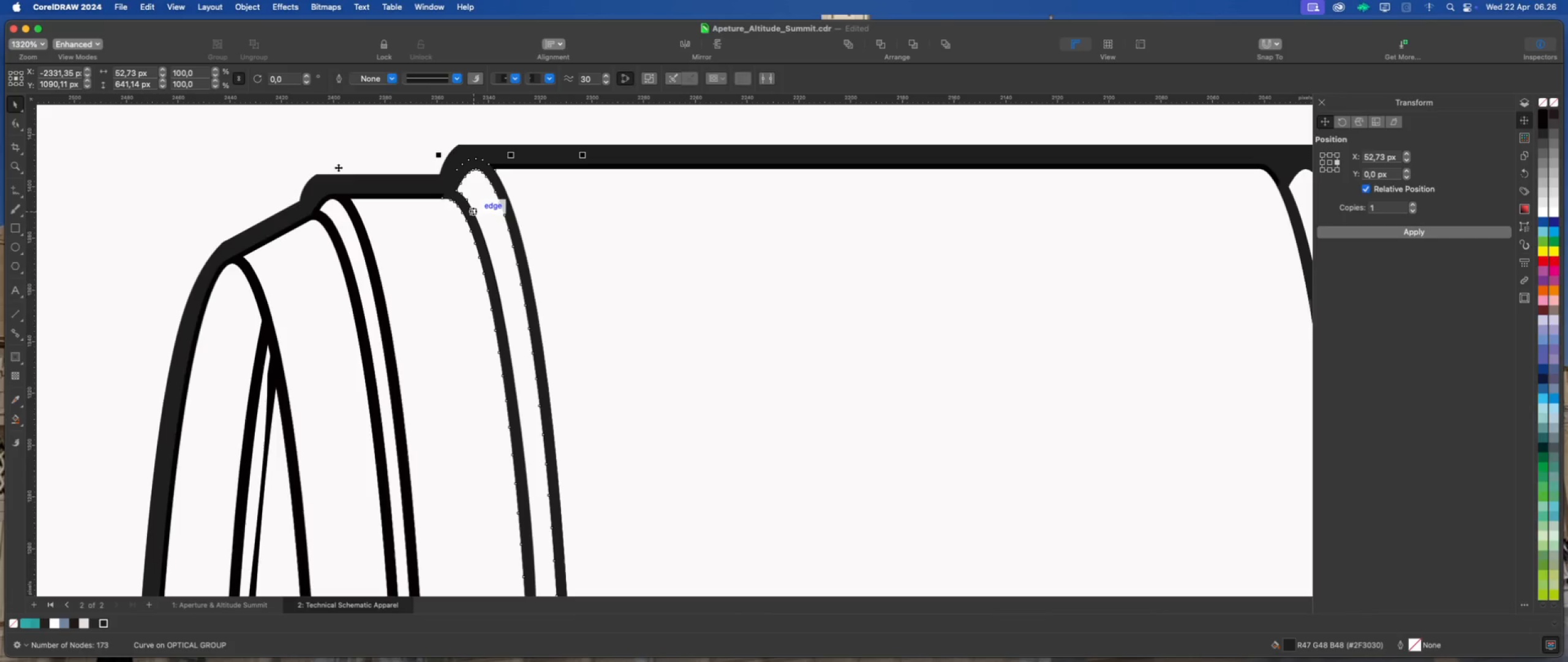 
left_click([336, 158])
 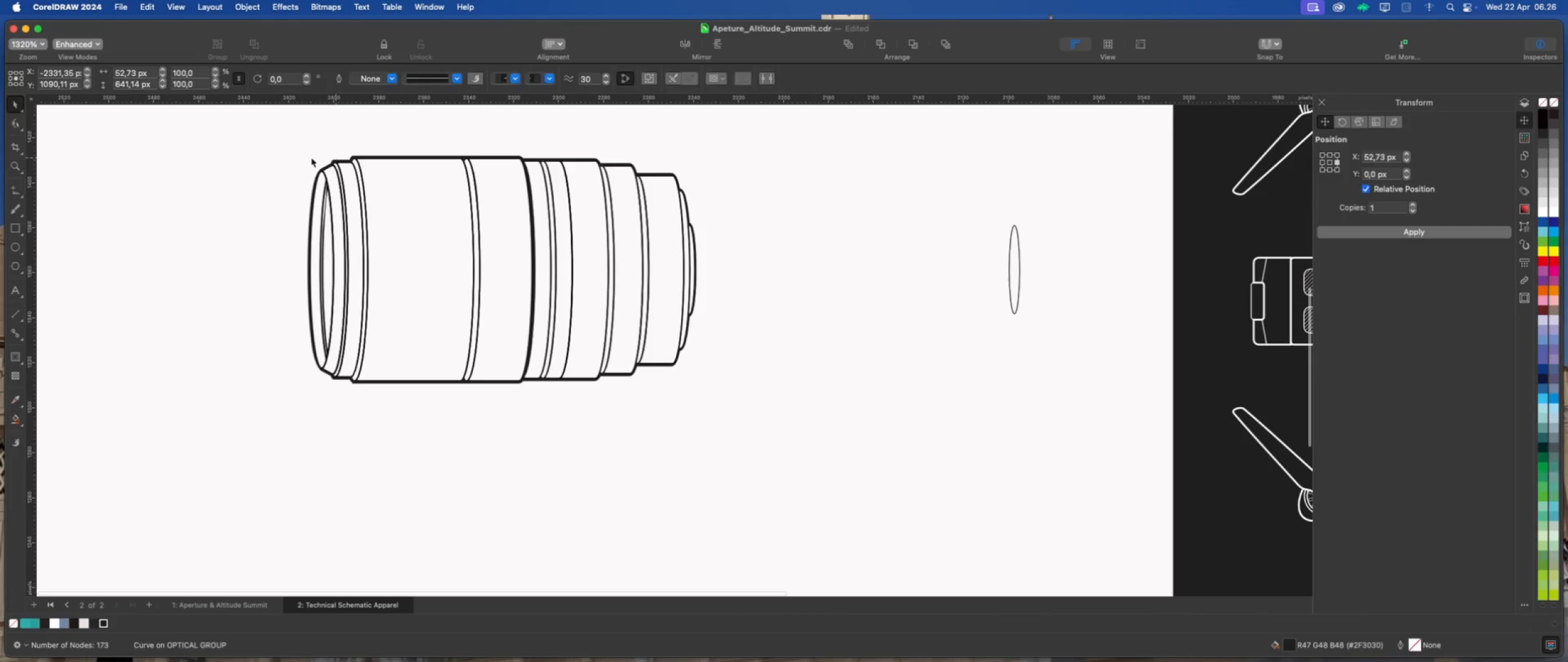 
left_click_drag(start_coordinate=[288, 141], to_coordinate=[716, 376])
 